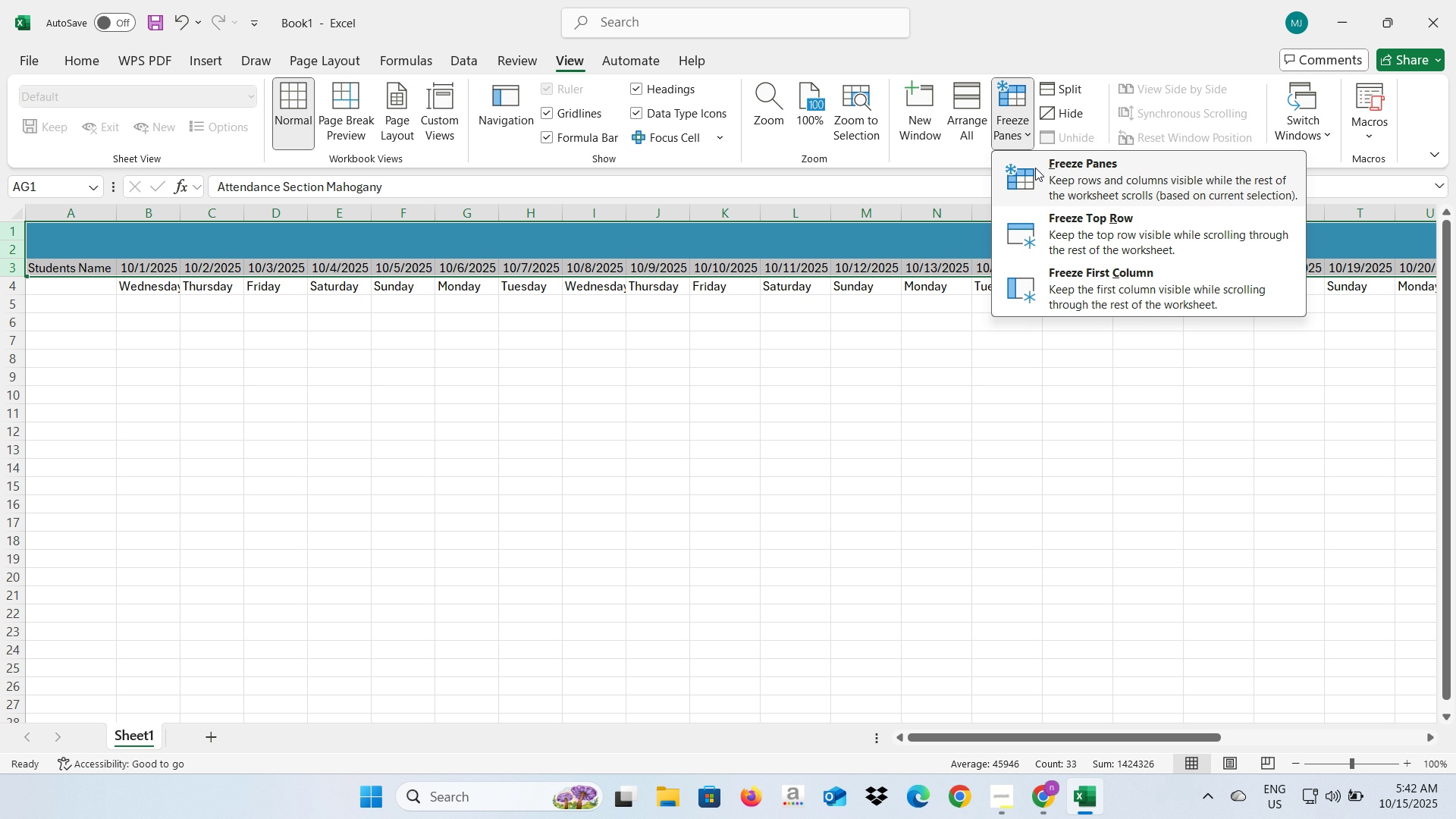 
wait(8.27)
 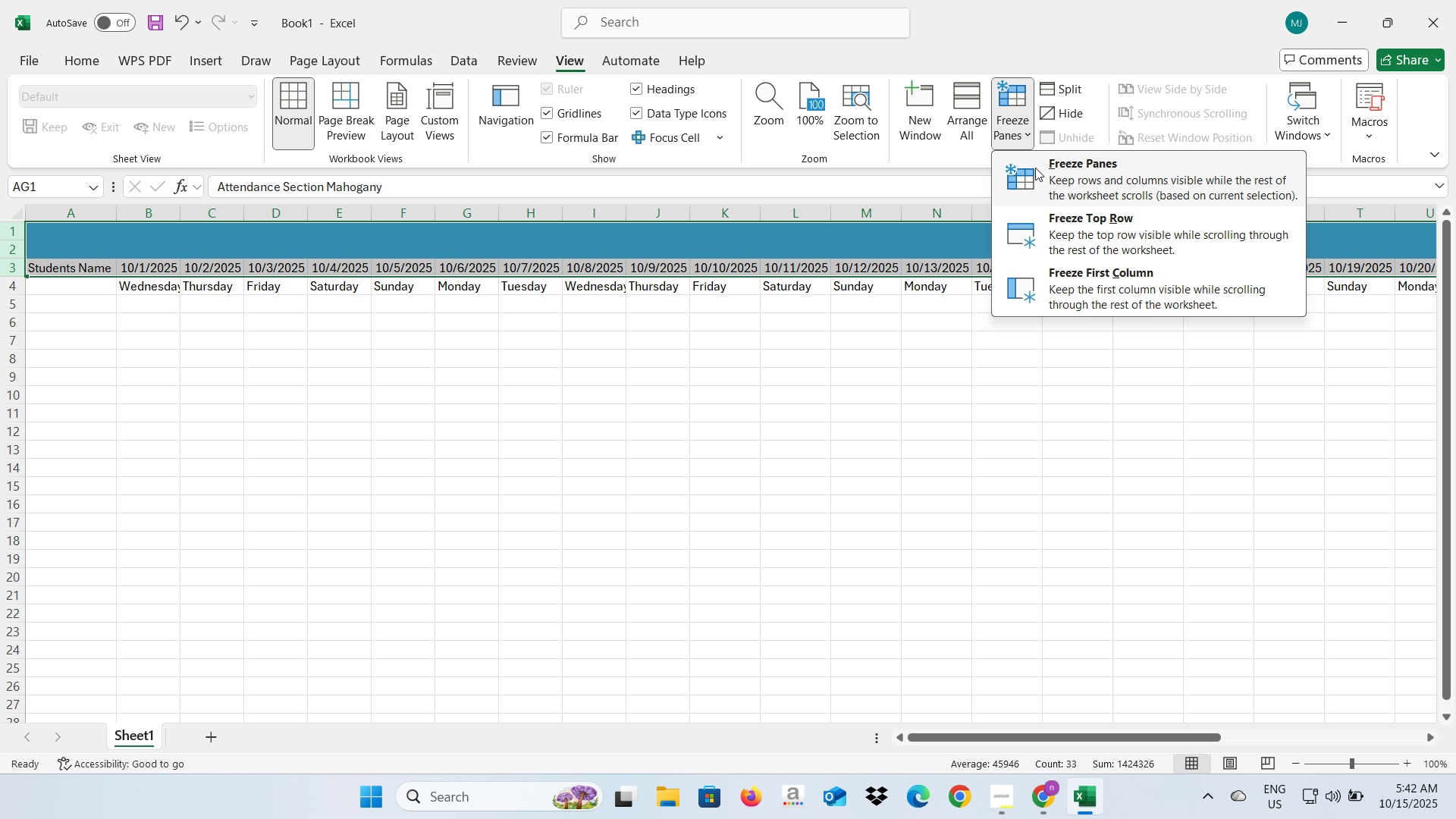 
left_click([1116, 231])
 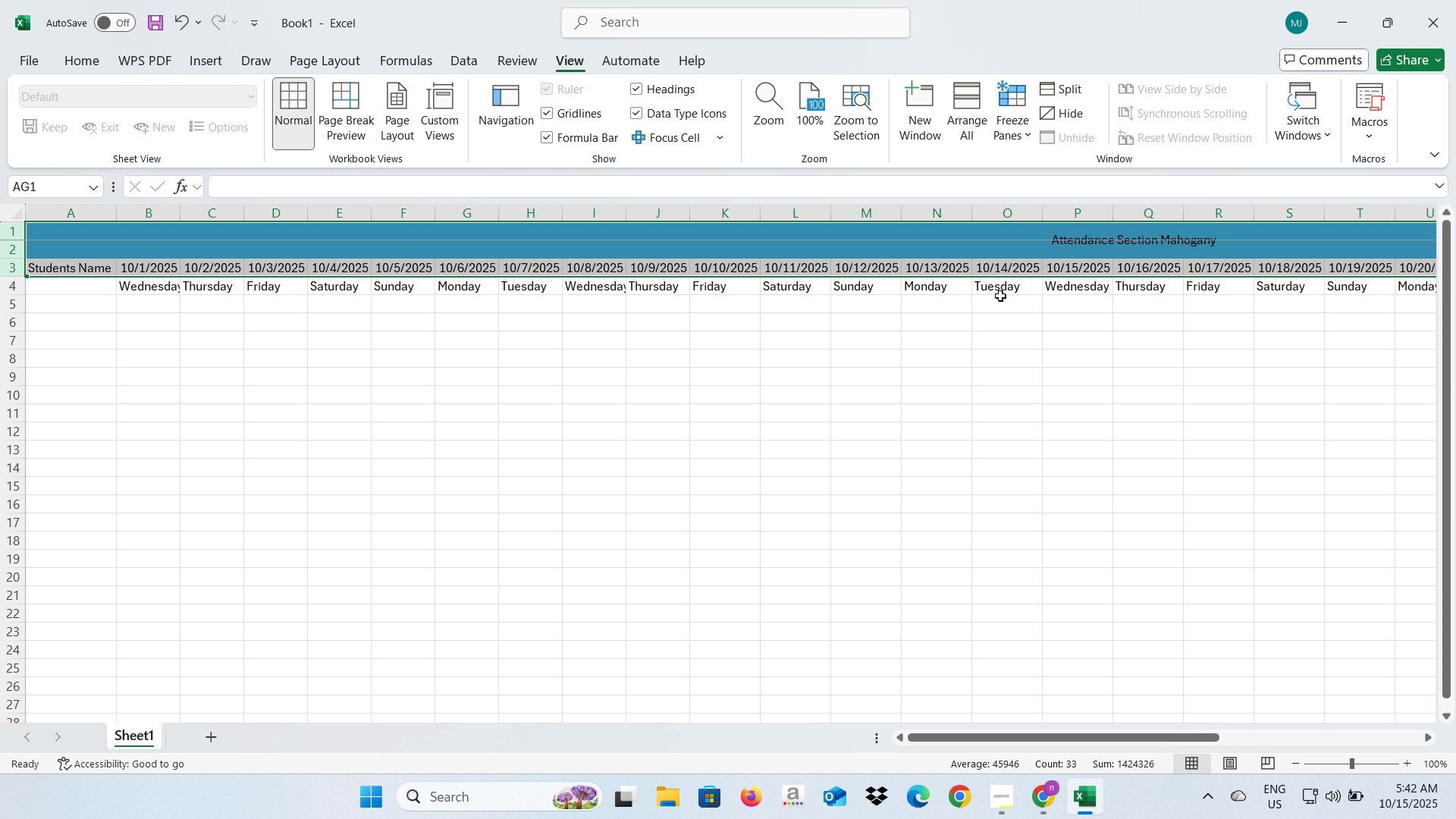 
left_click([909, 387])
 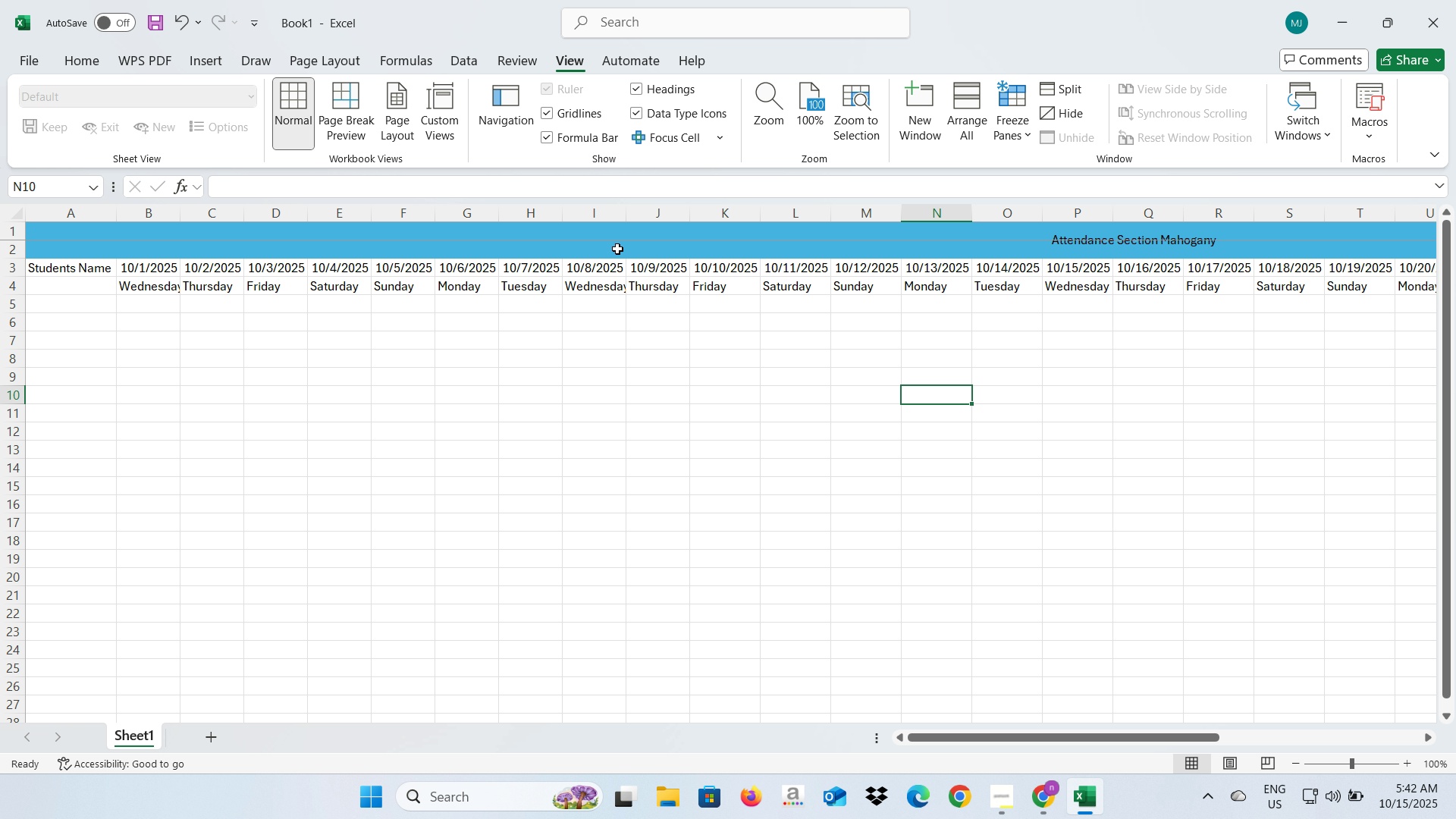 
left_click([617, 249])
 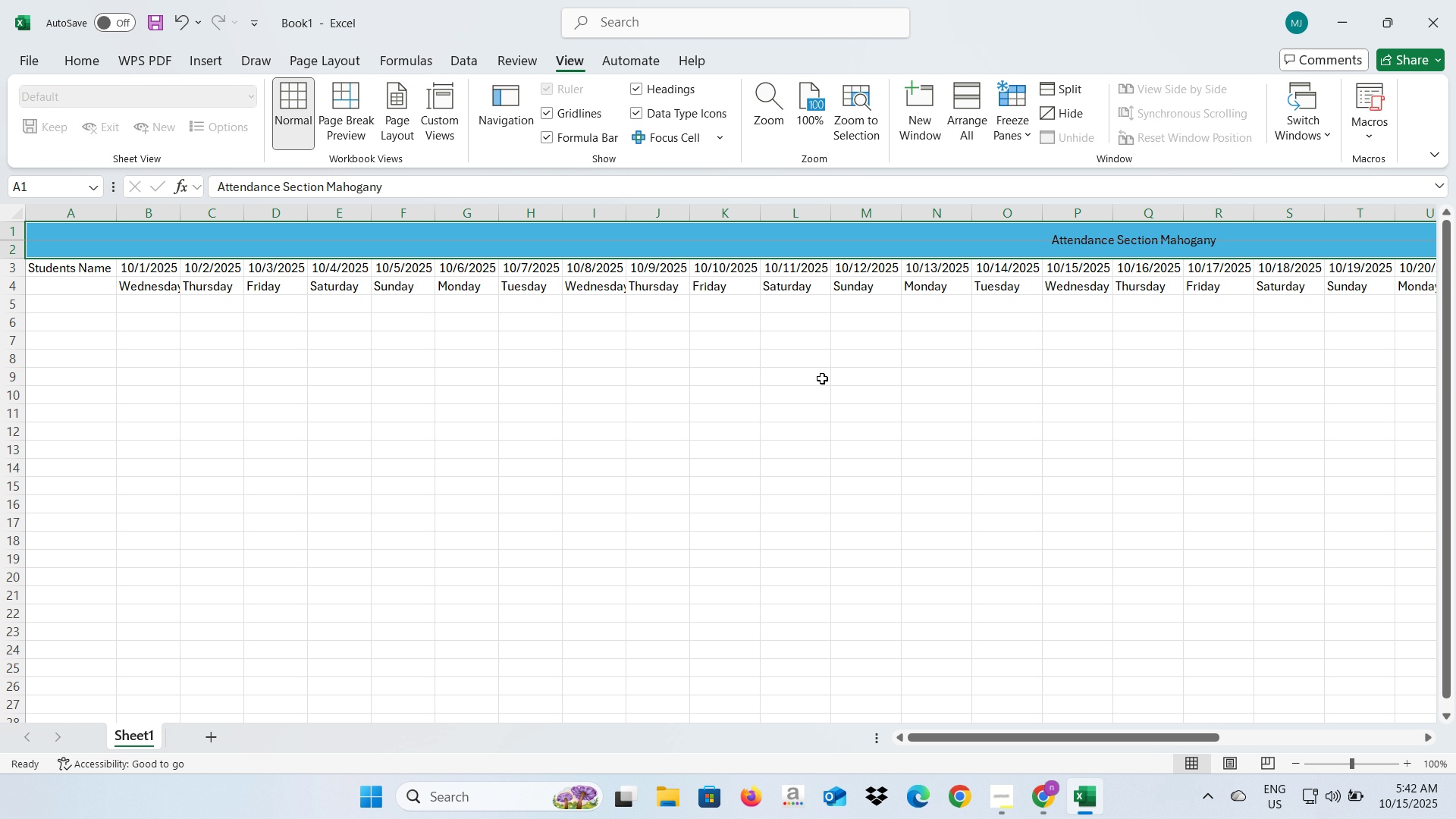 
left_click([822, 379])
 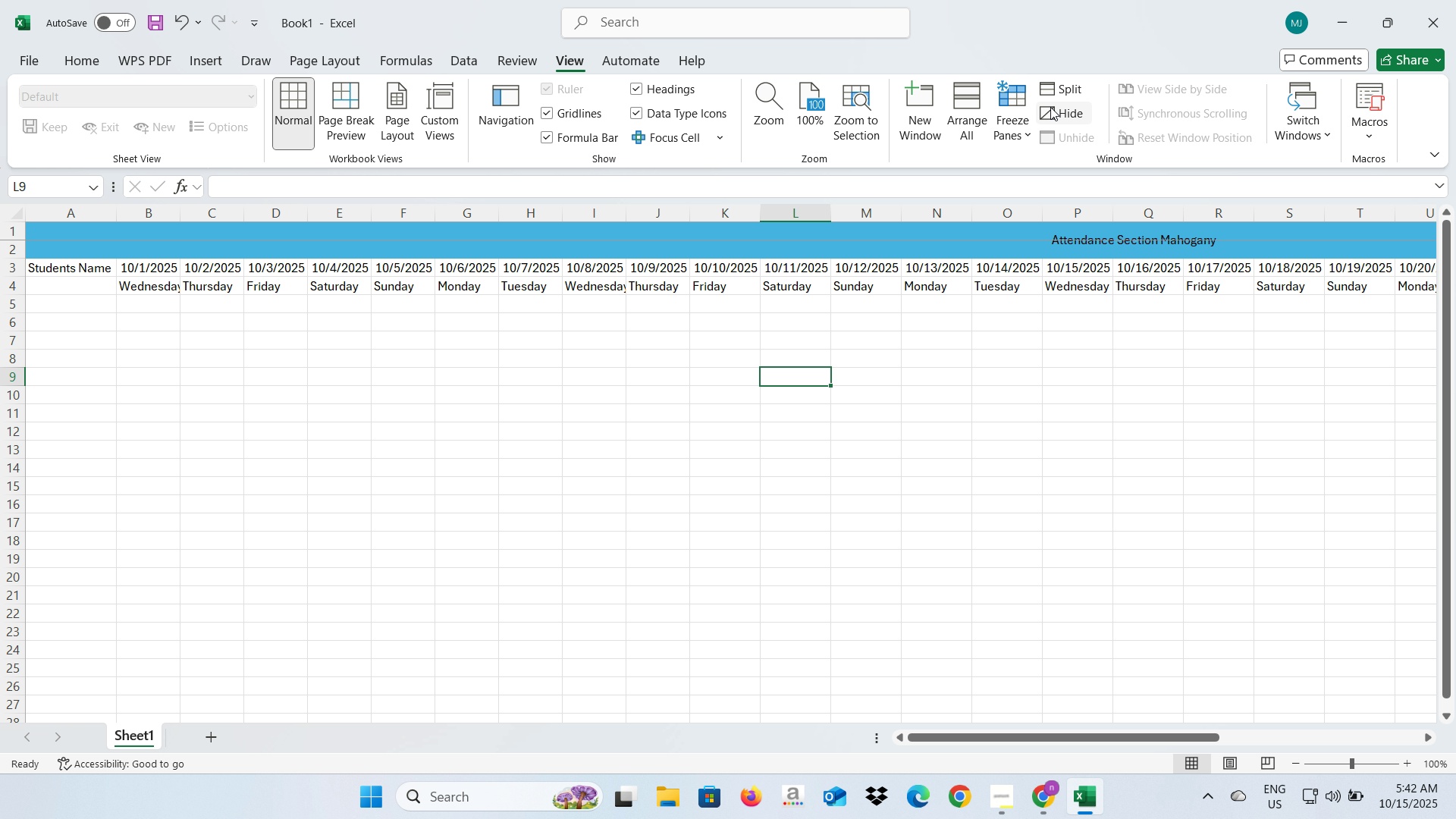 
left_click([1052, 114])
 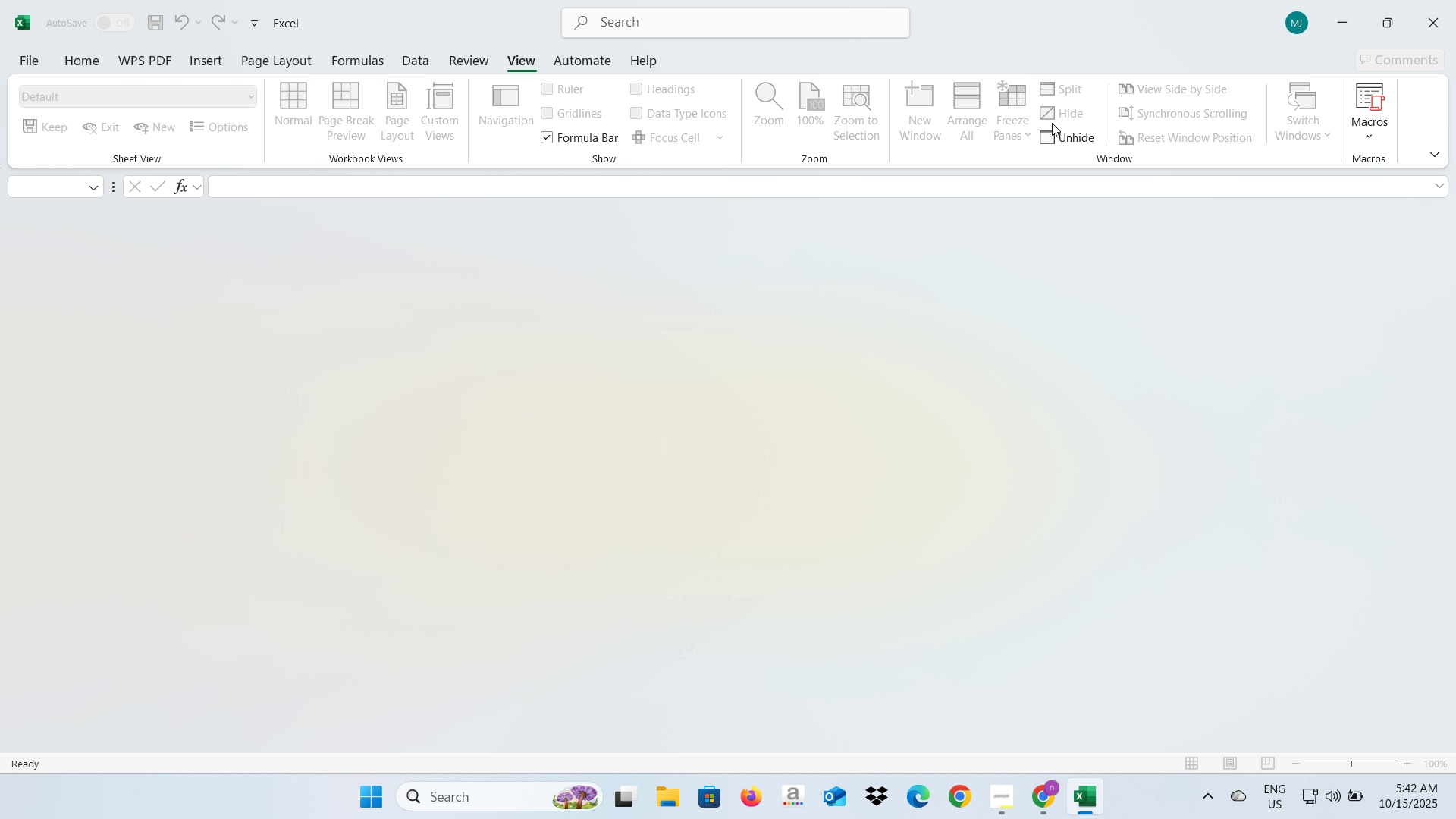 
left_click([1052, 136])
 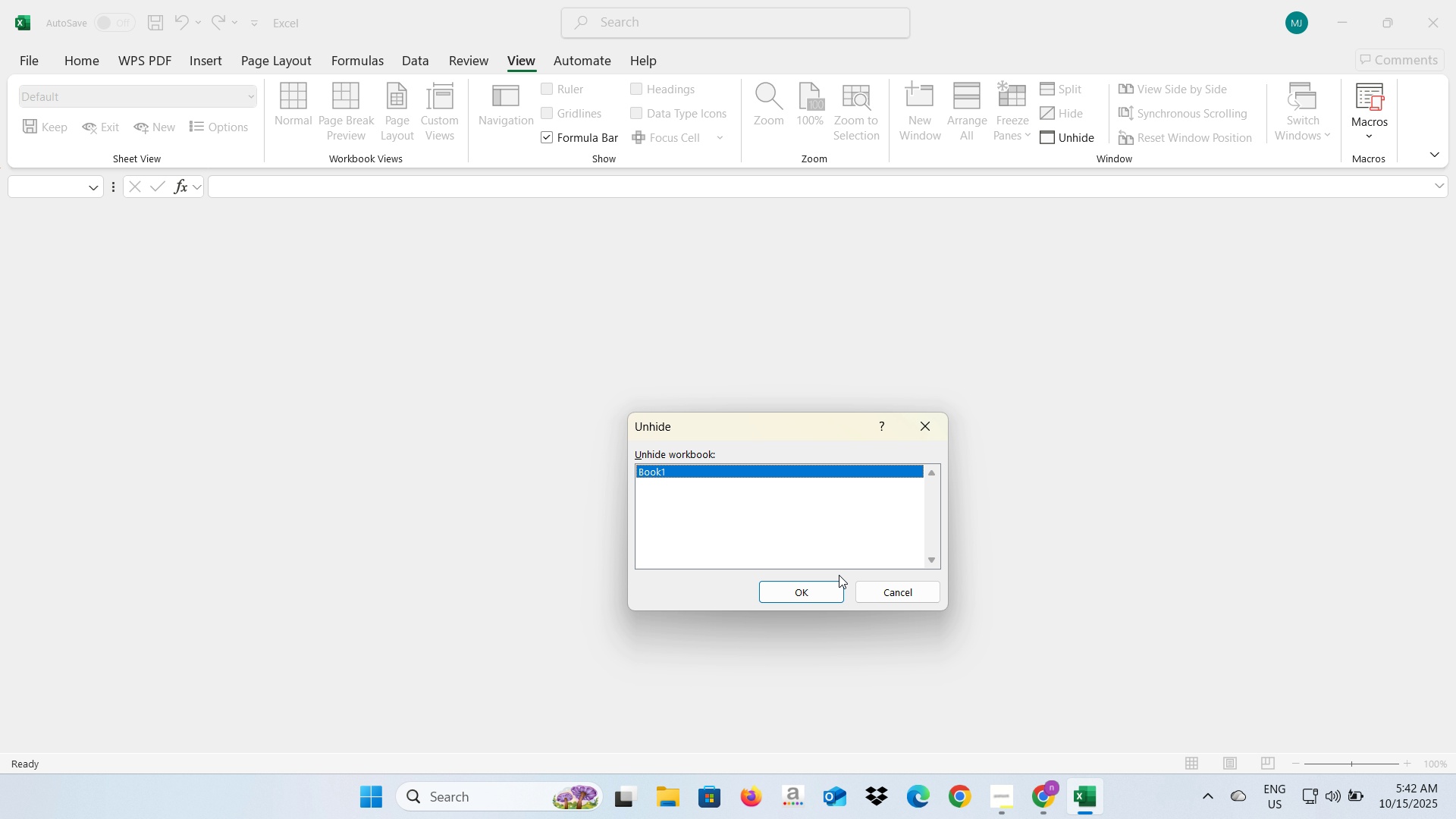 
left_click([817, 593])
 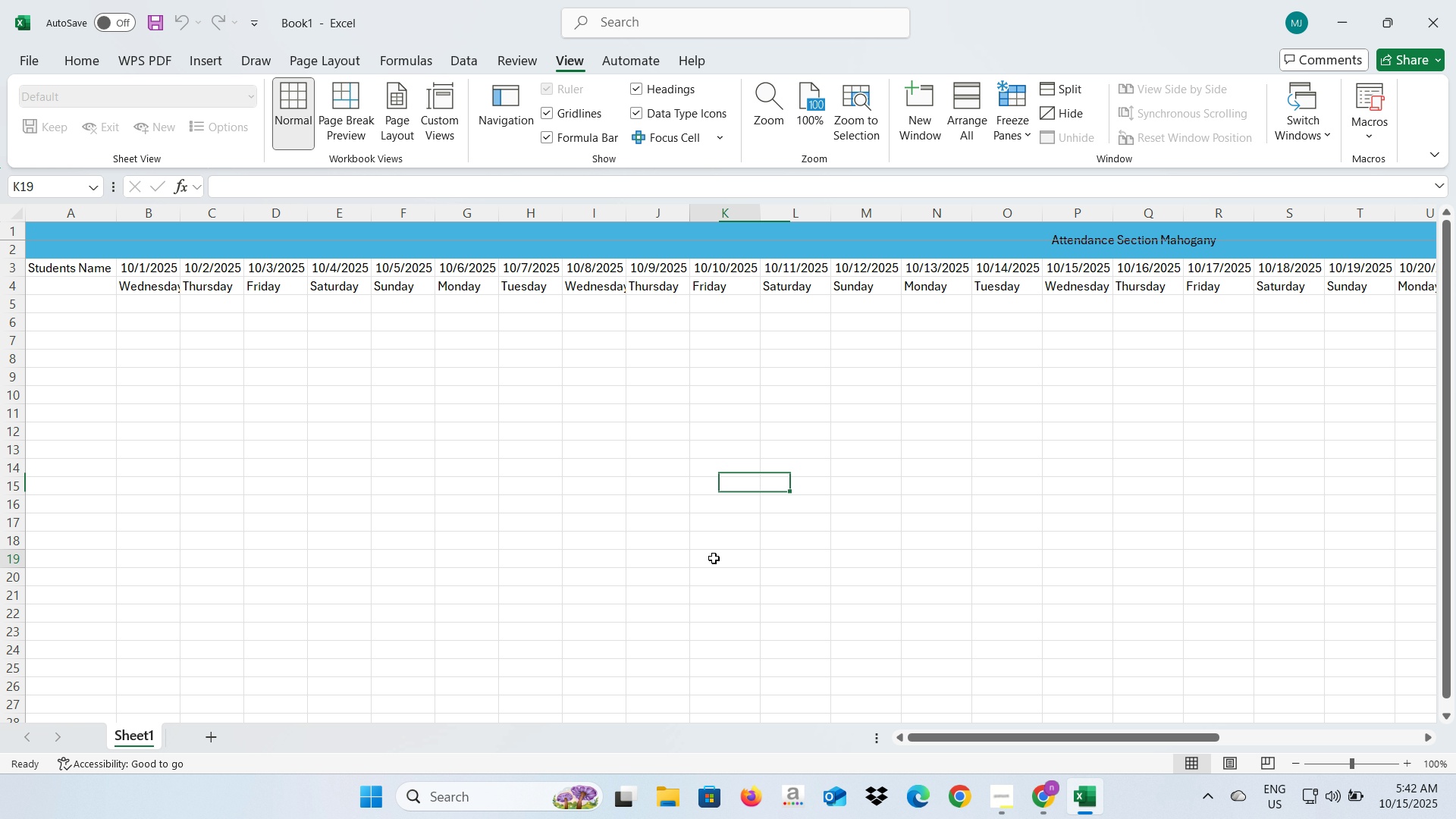 
left_click([714, 558])
 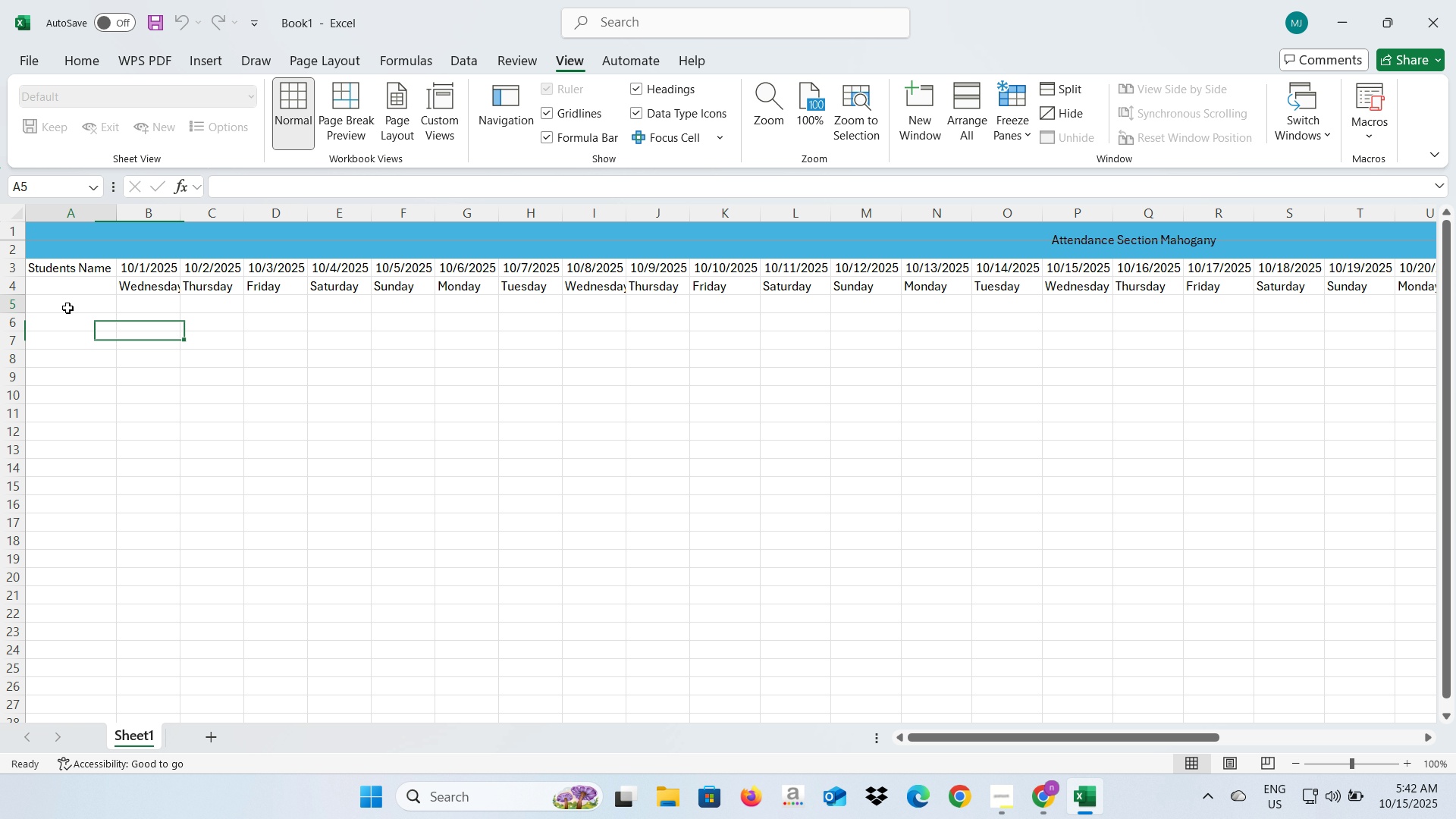 
left_click([67, 308])
 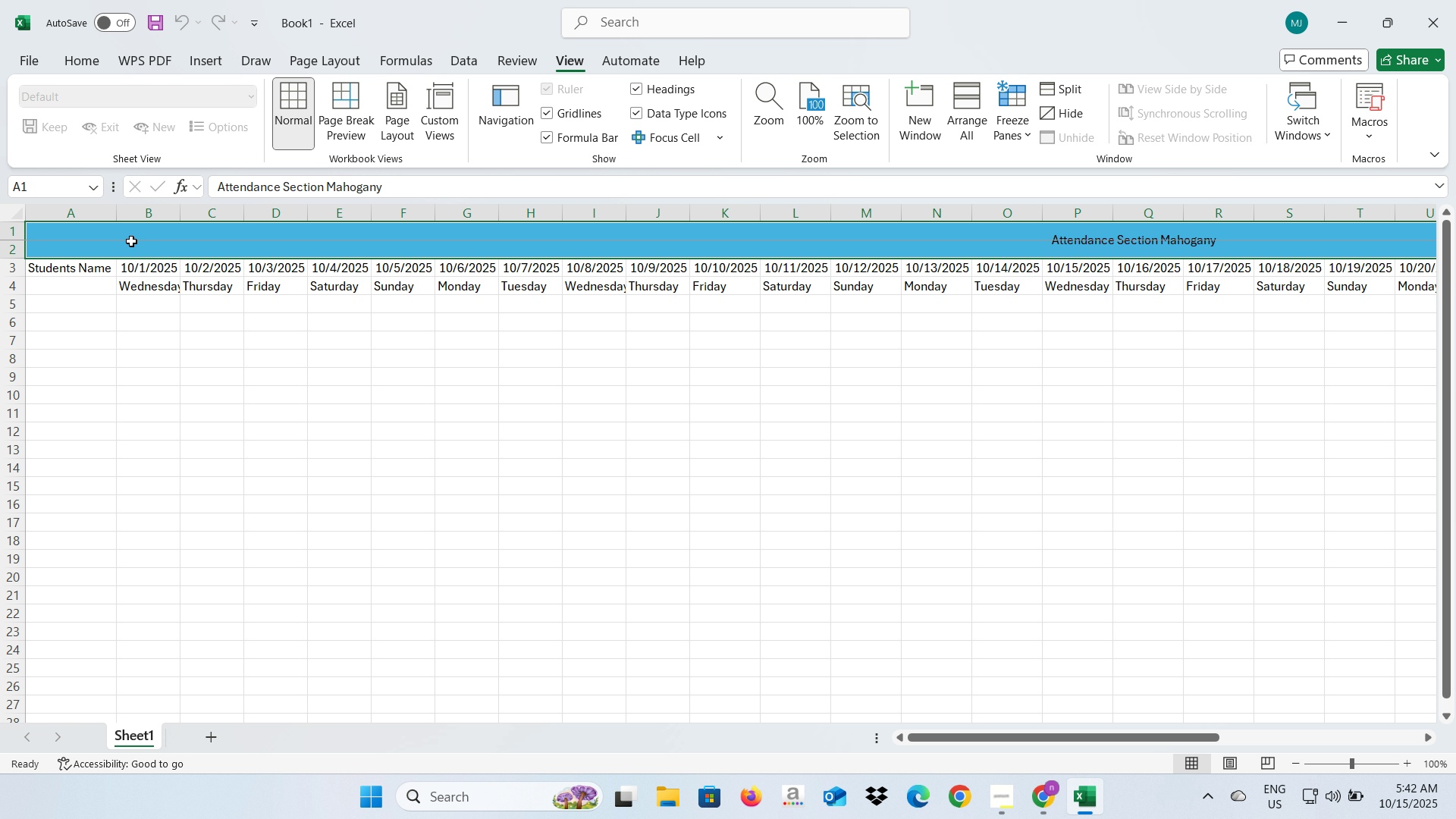 
wait(8.5)
 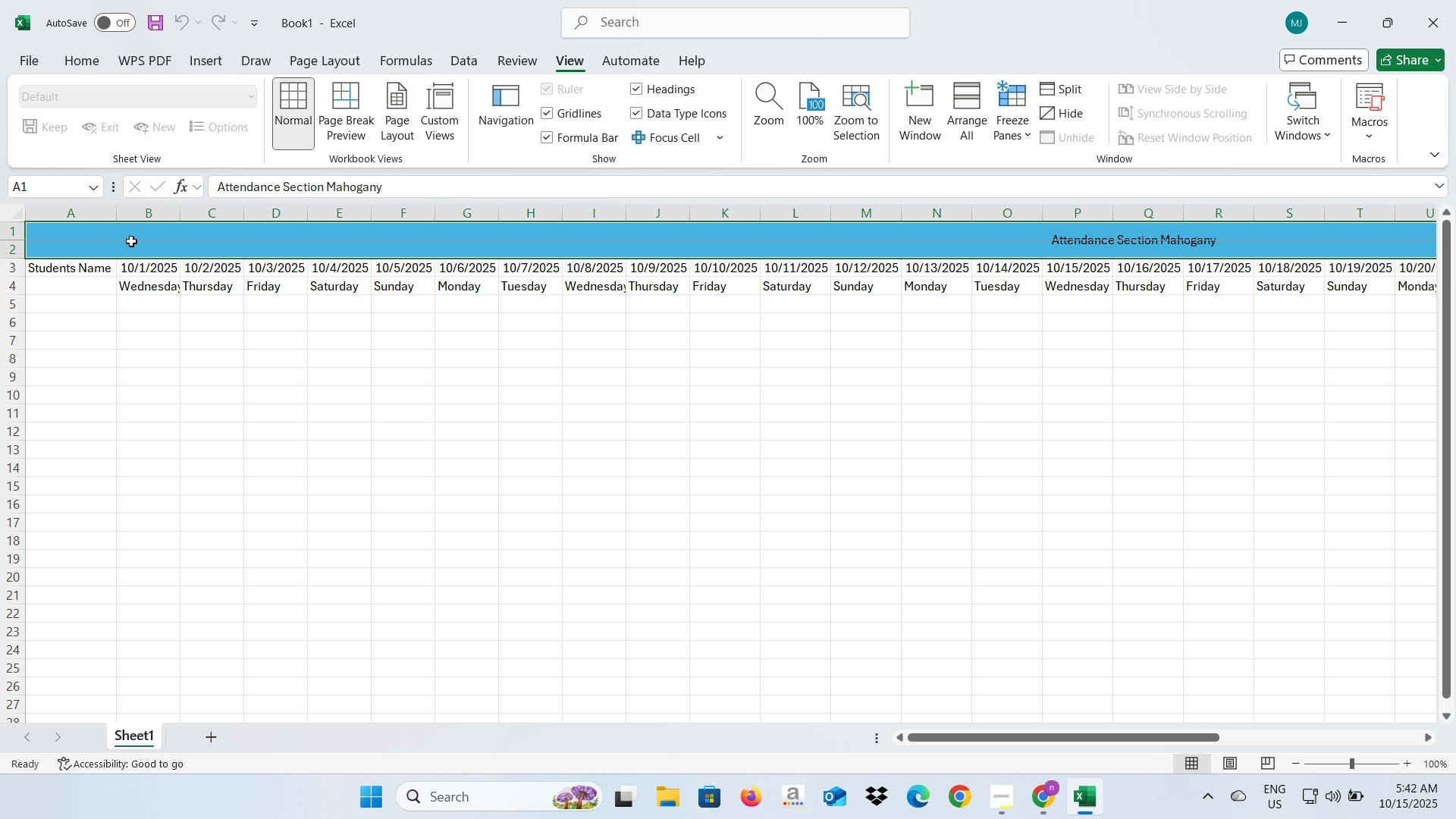 
left_click([429, 105])
 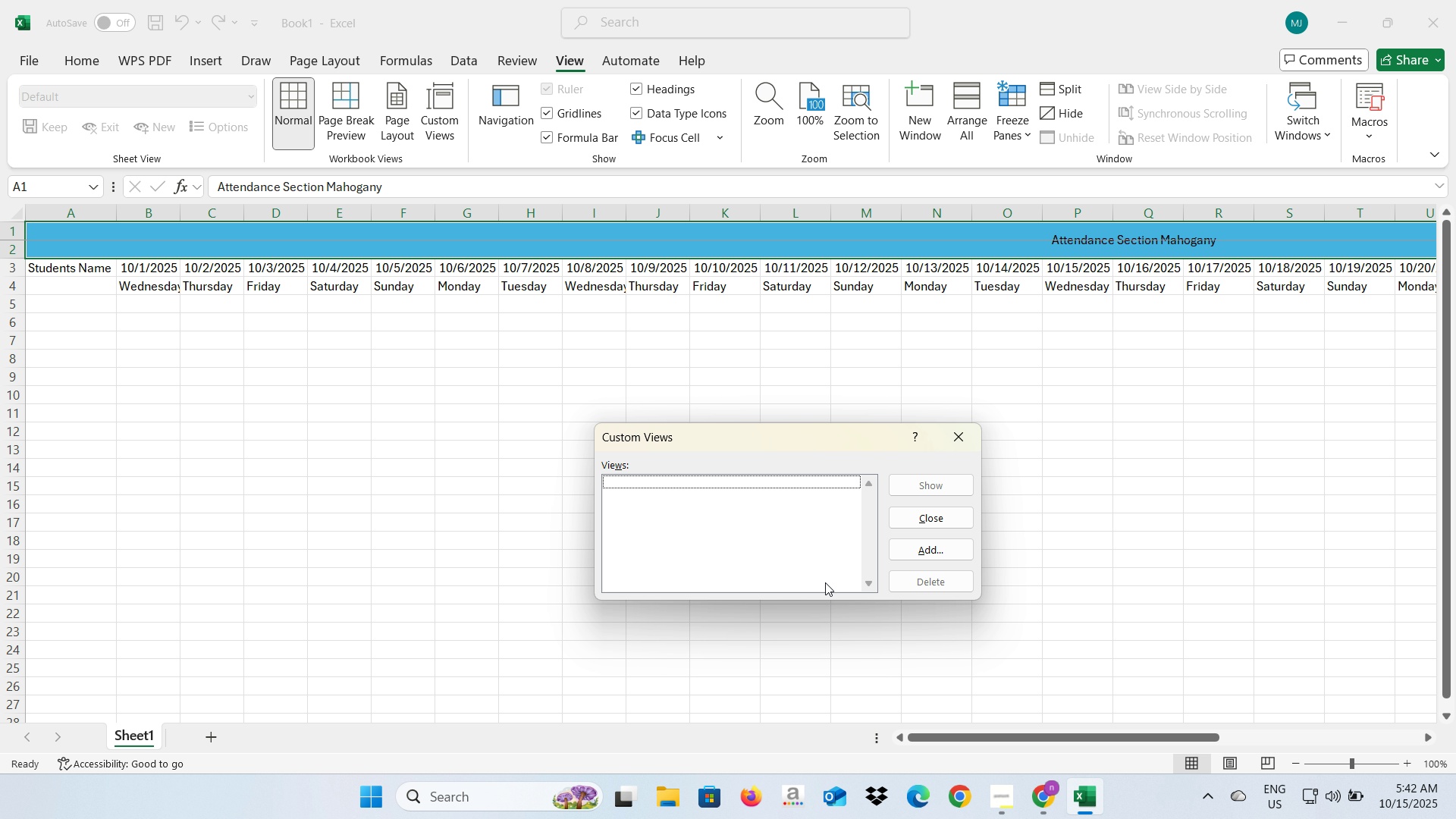 
left_click([910, 526])
 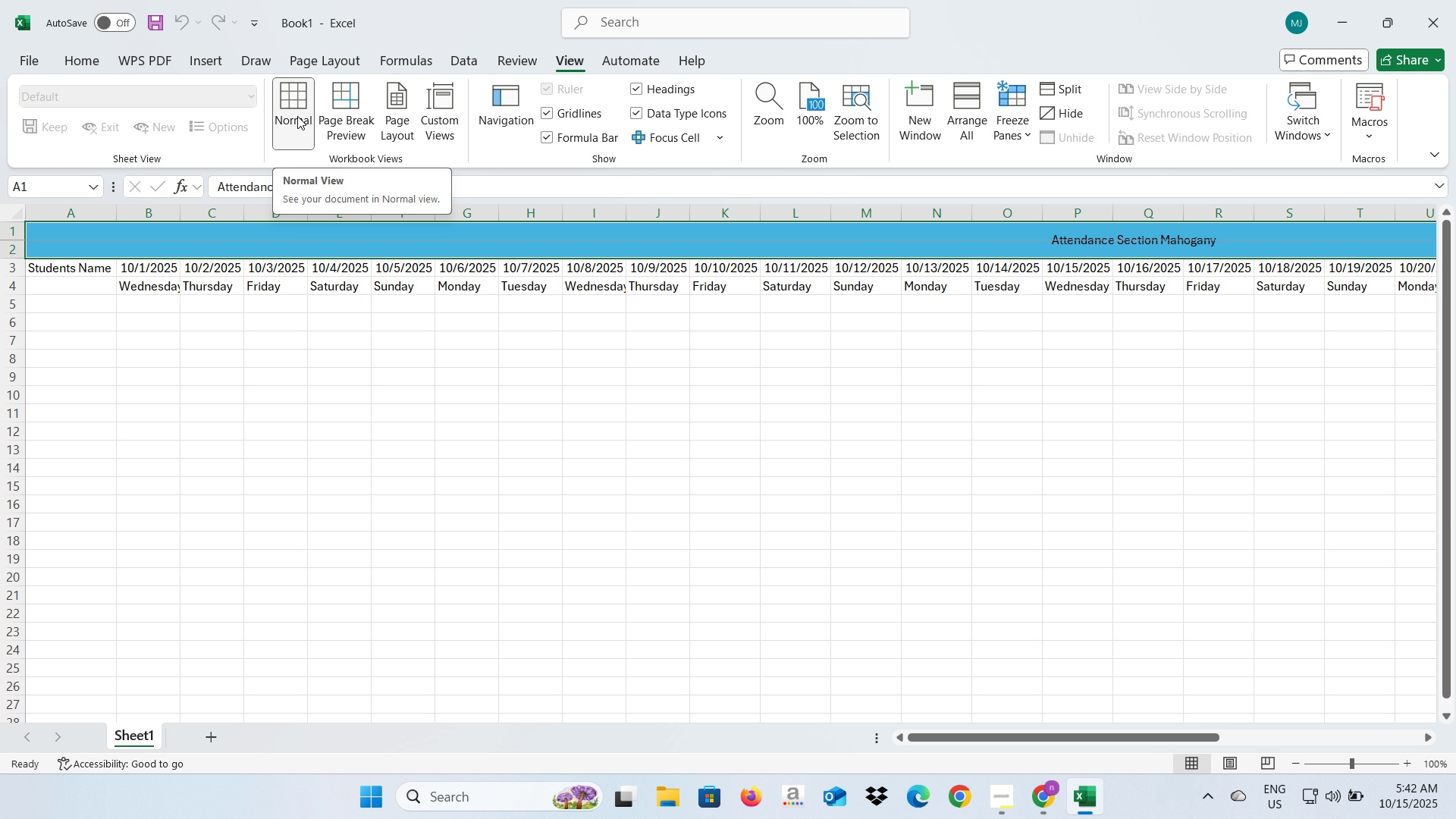 
left_click([297, 116])
 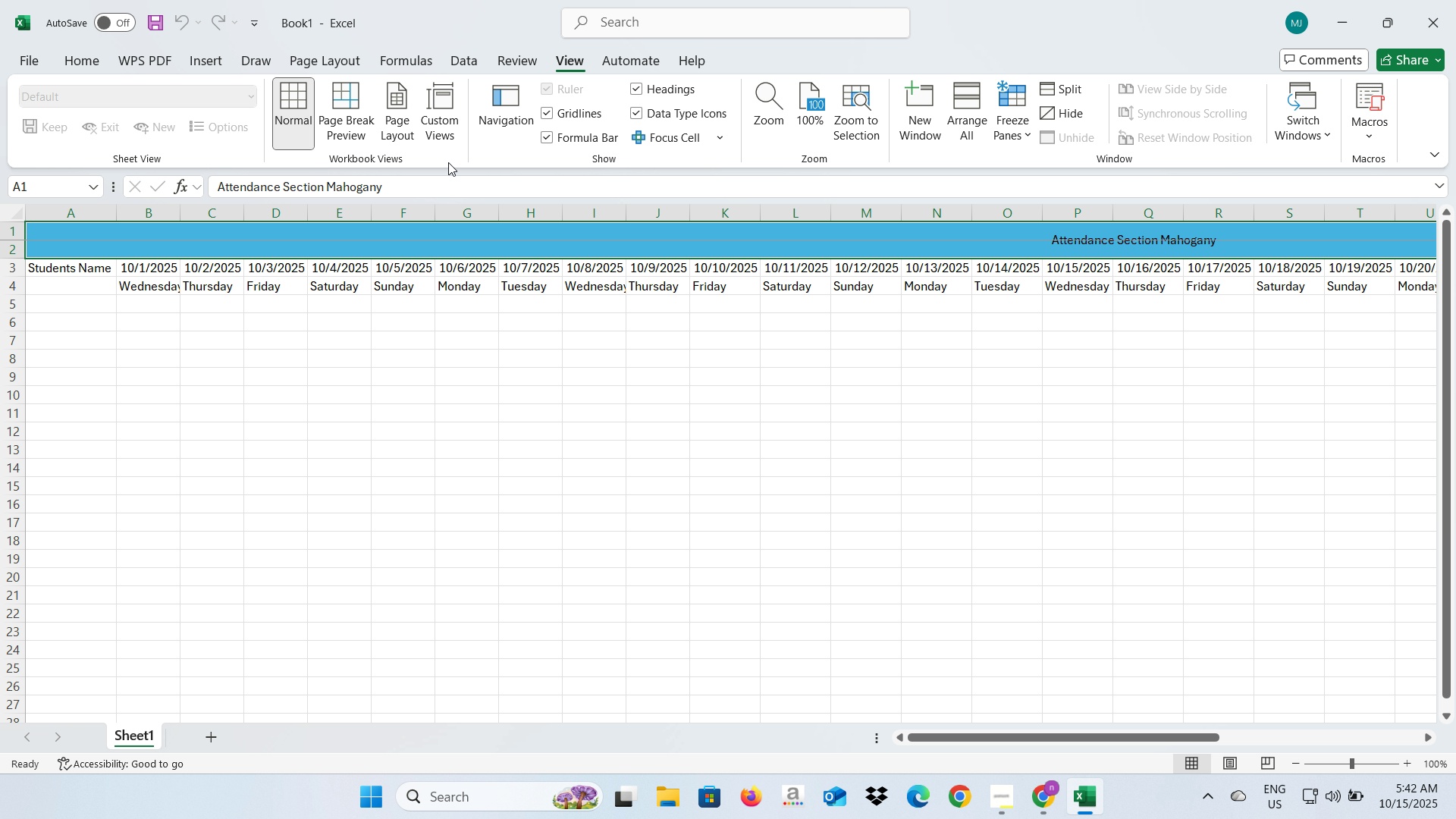 
left_click([455, 168])
 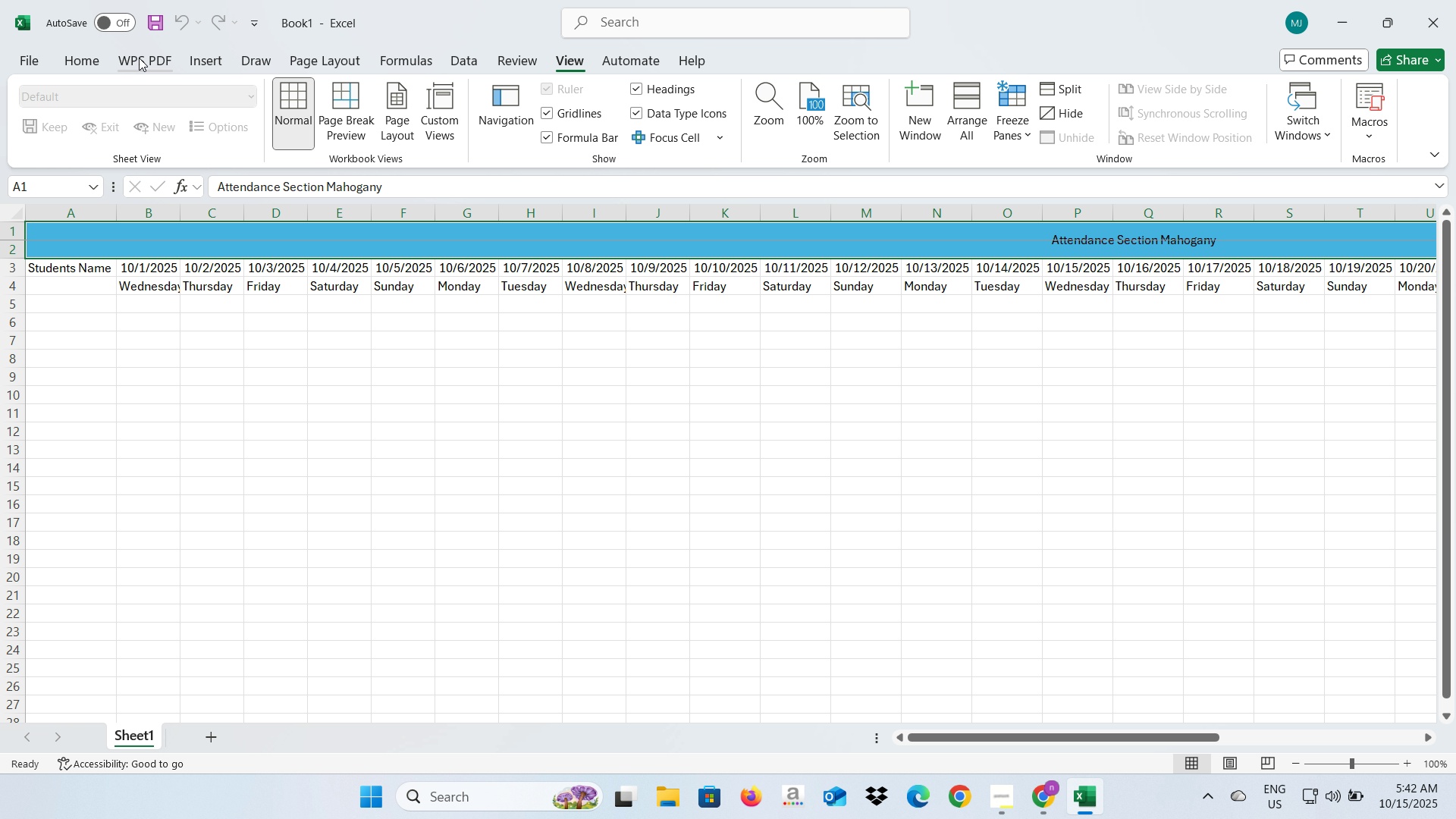 
left_click([84, 61])
 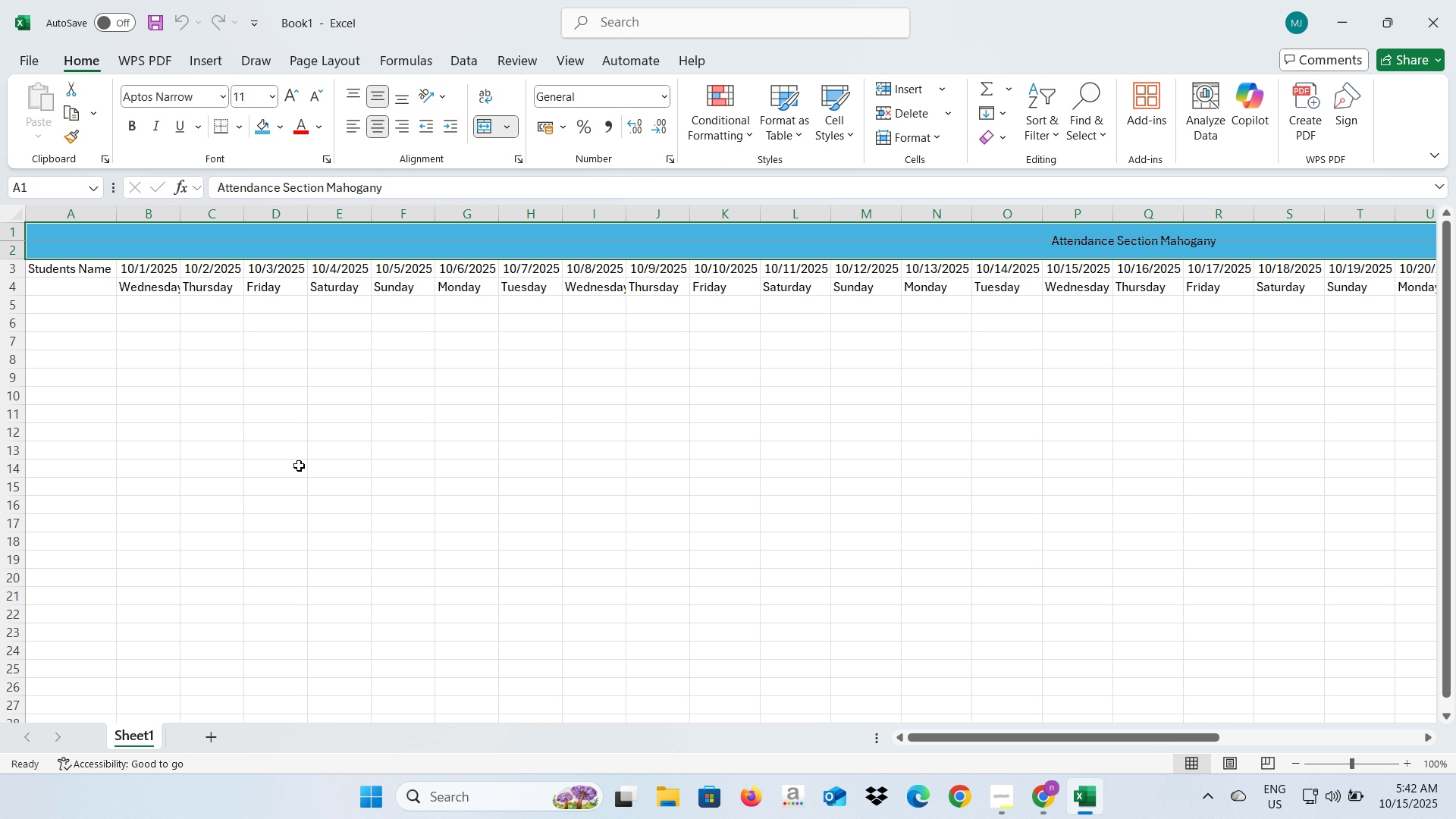 
left_click([299, 466])
 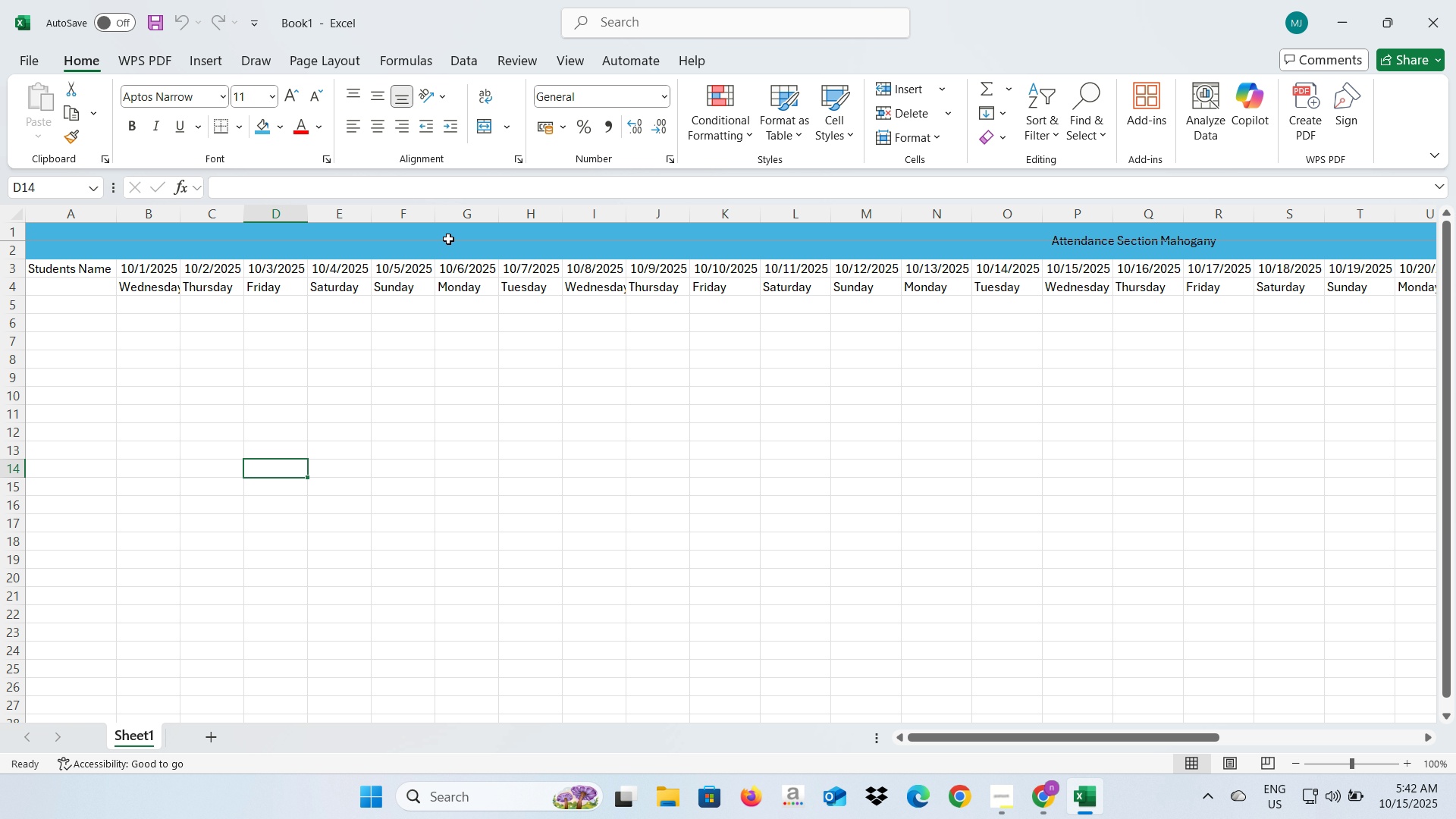 
left_click([448, 237])
 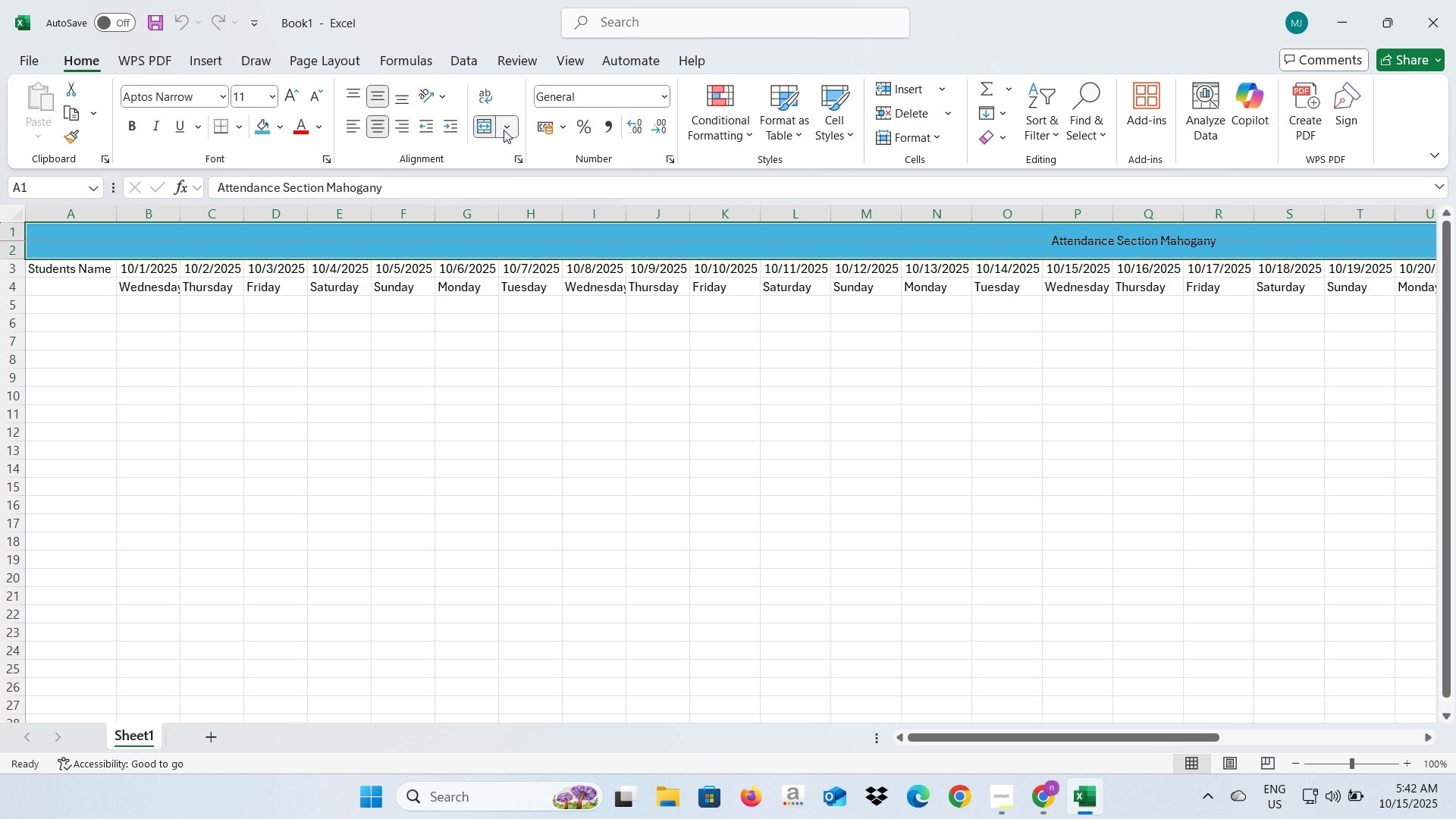 
left_click([508, 130])
 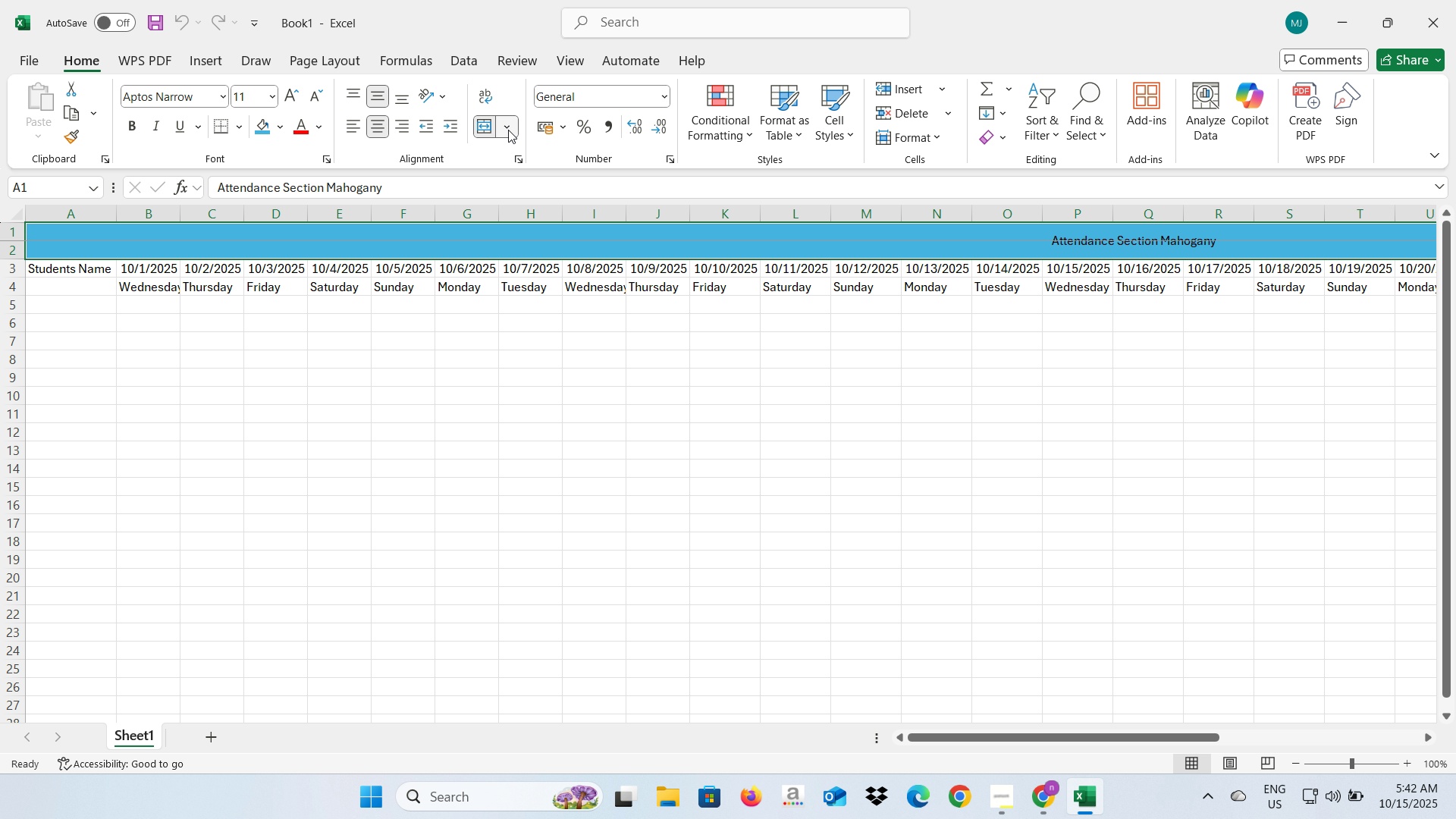 
left_click([508, 130])
 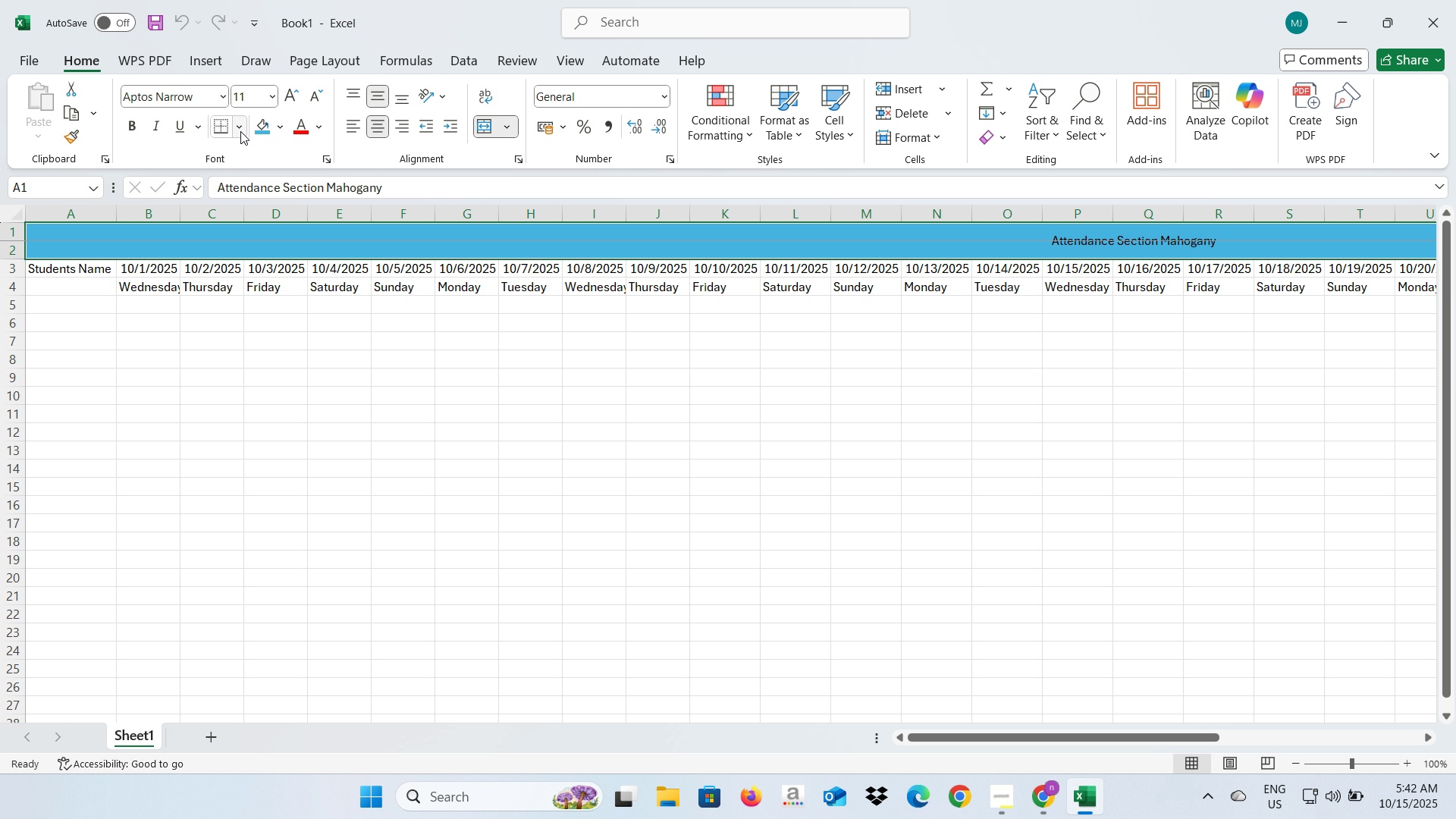 
left_click([240, 131])
 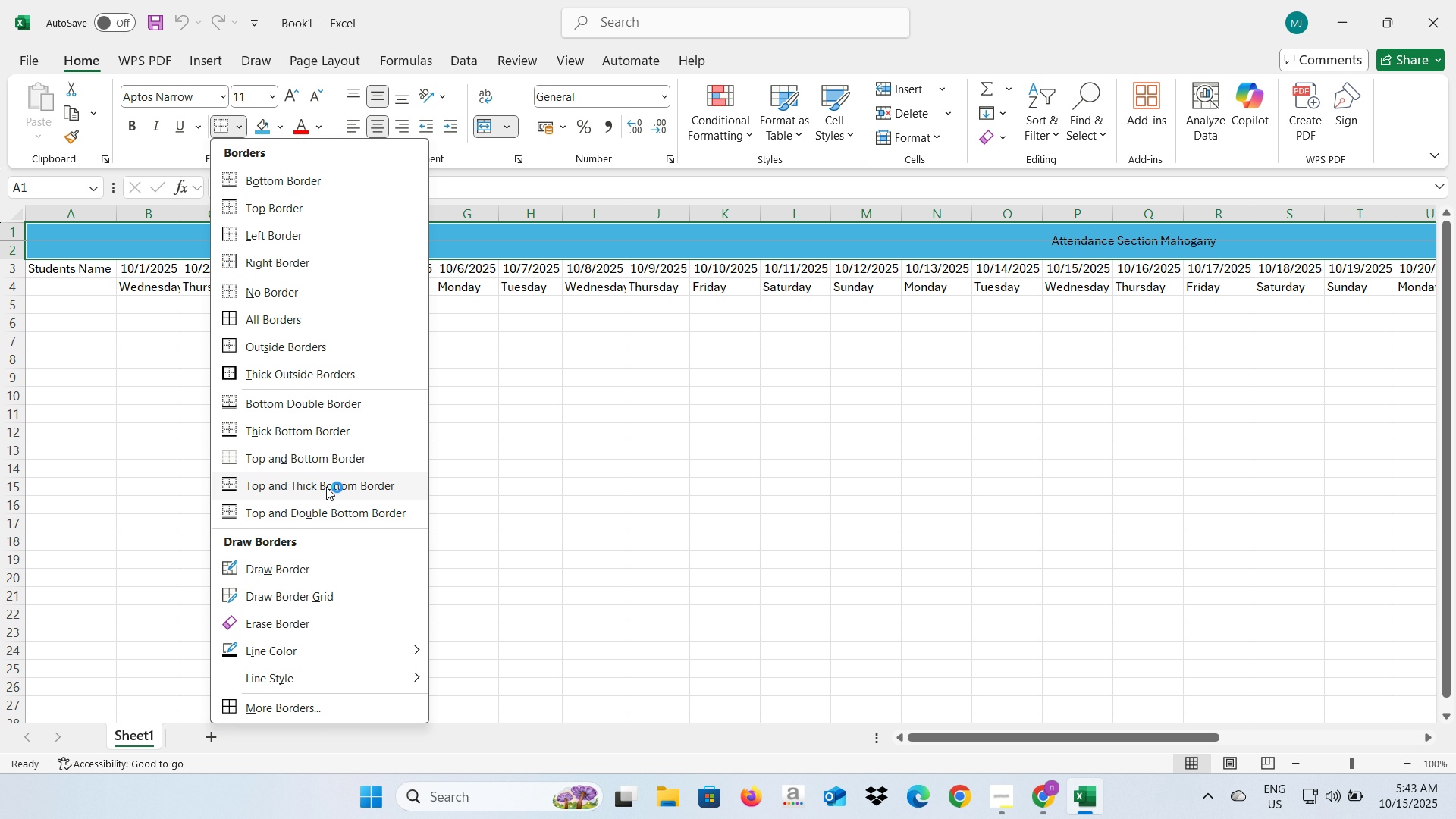 
wait(6.01)
 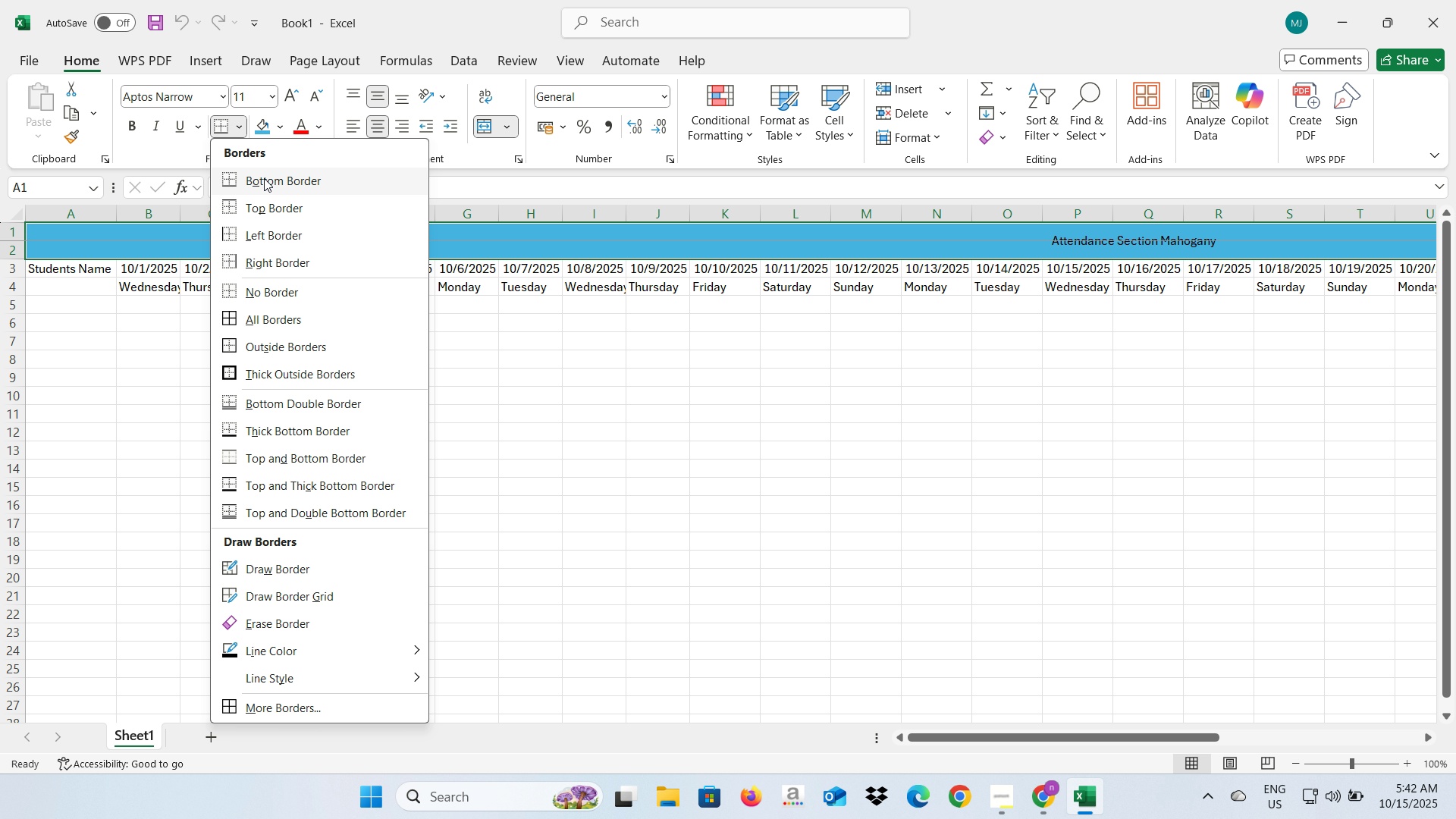 
left_click([293, 289])
 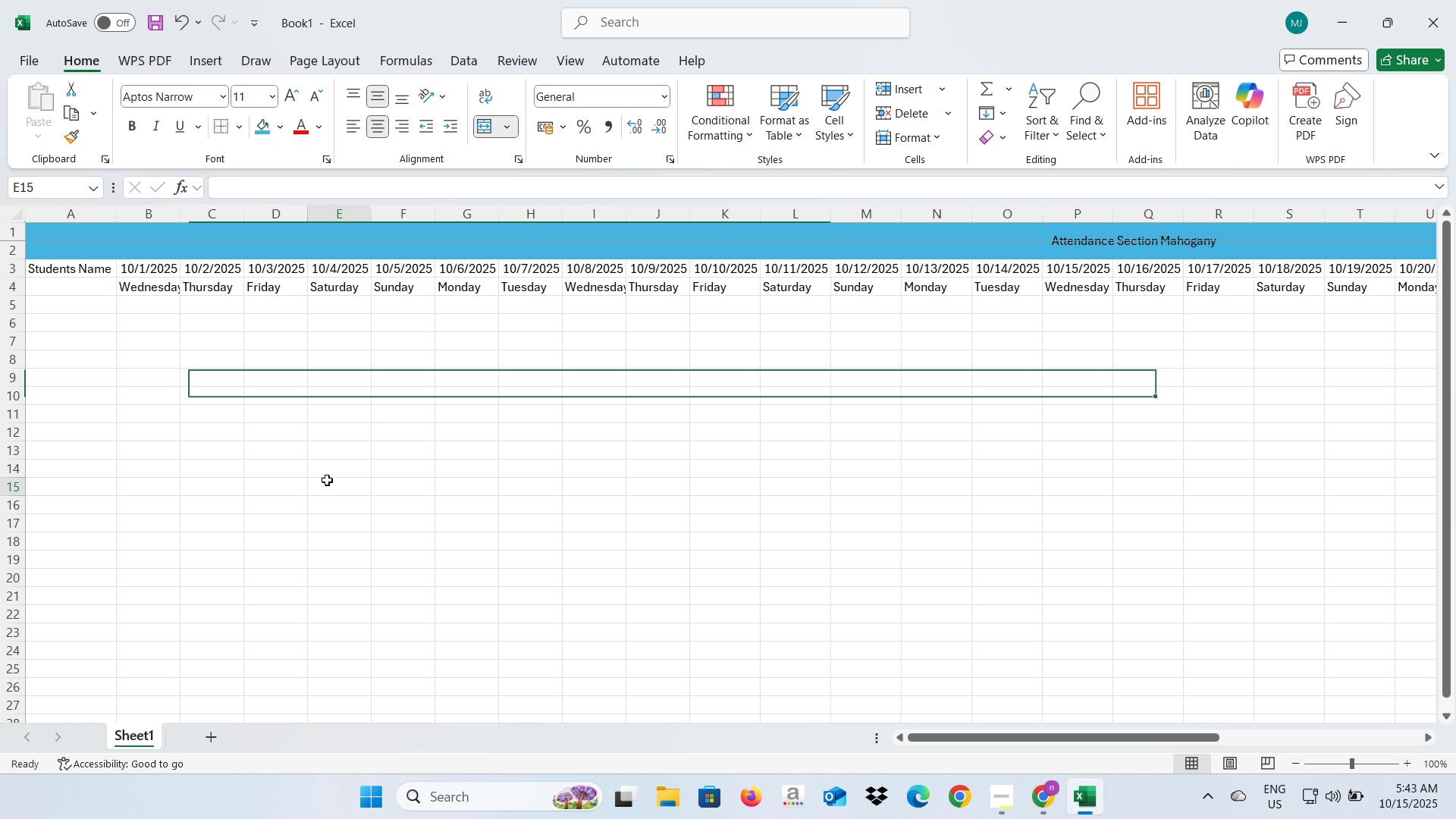 
left_click([327, 480])
 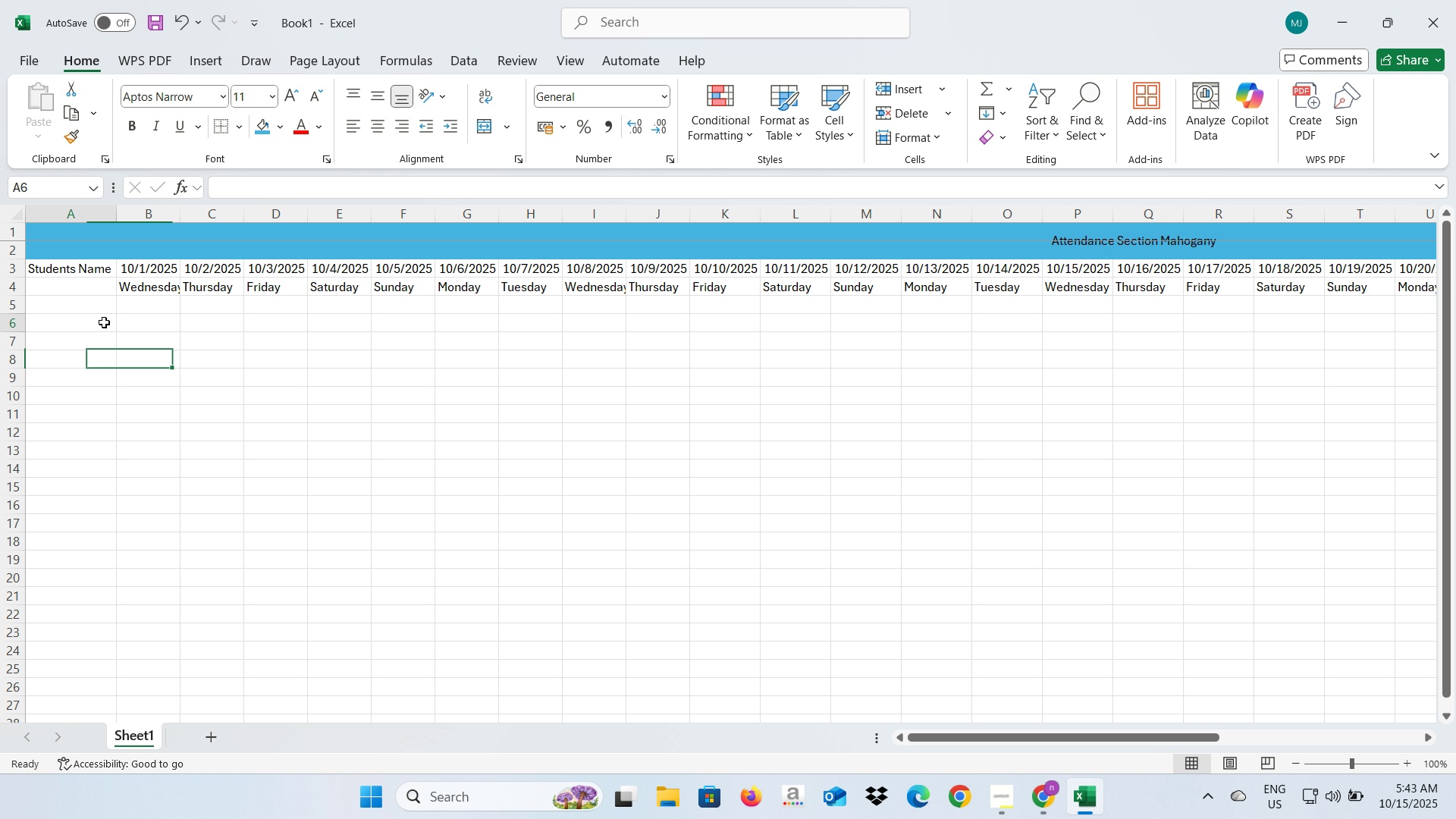 
left_click([104, 322])
 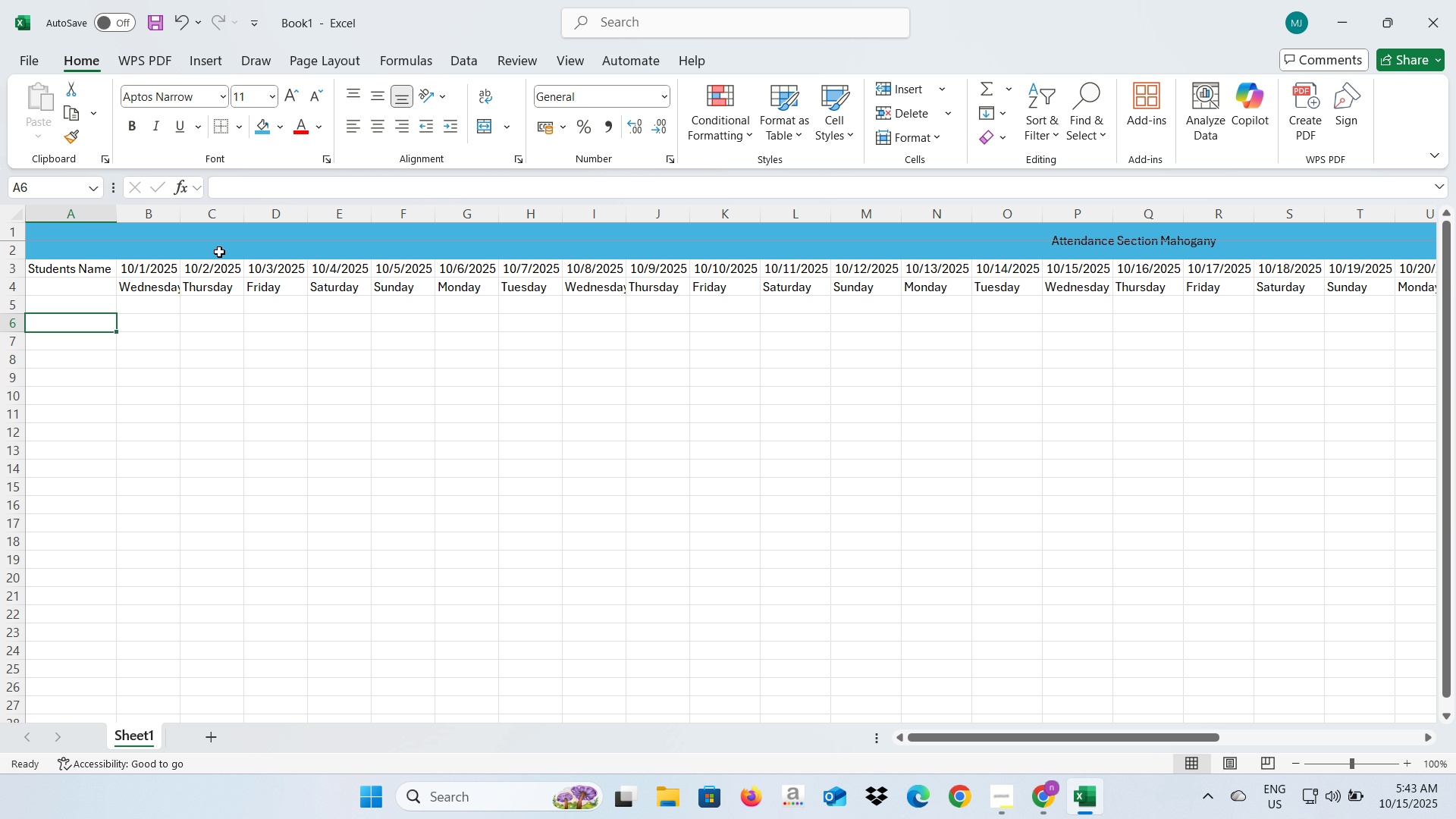 
left_click([219, 252])
 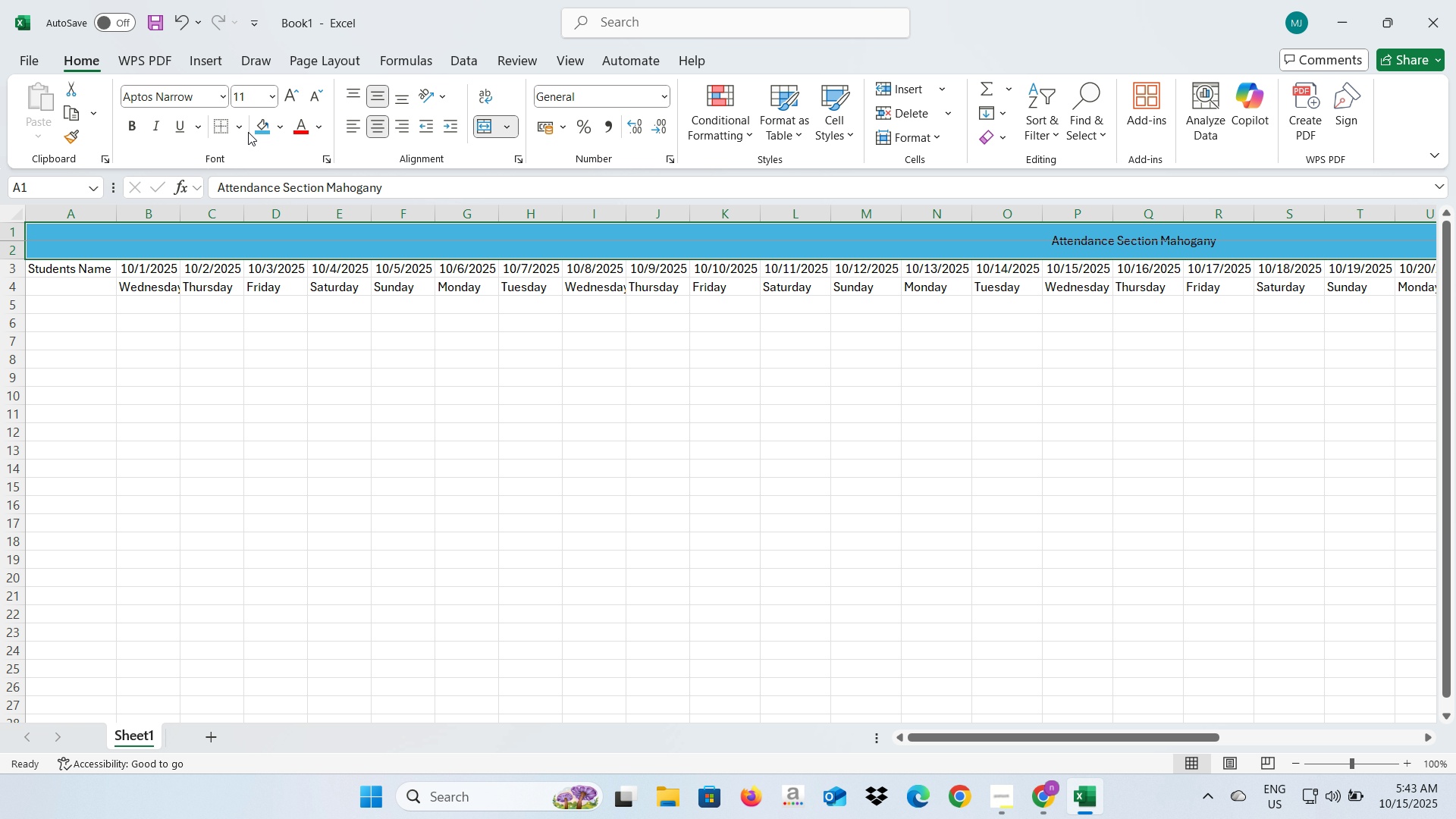 
left_click([223, 125])
 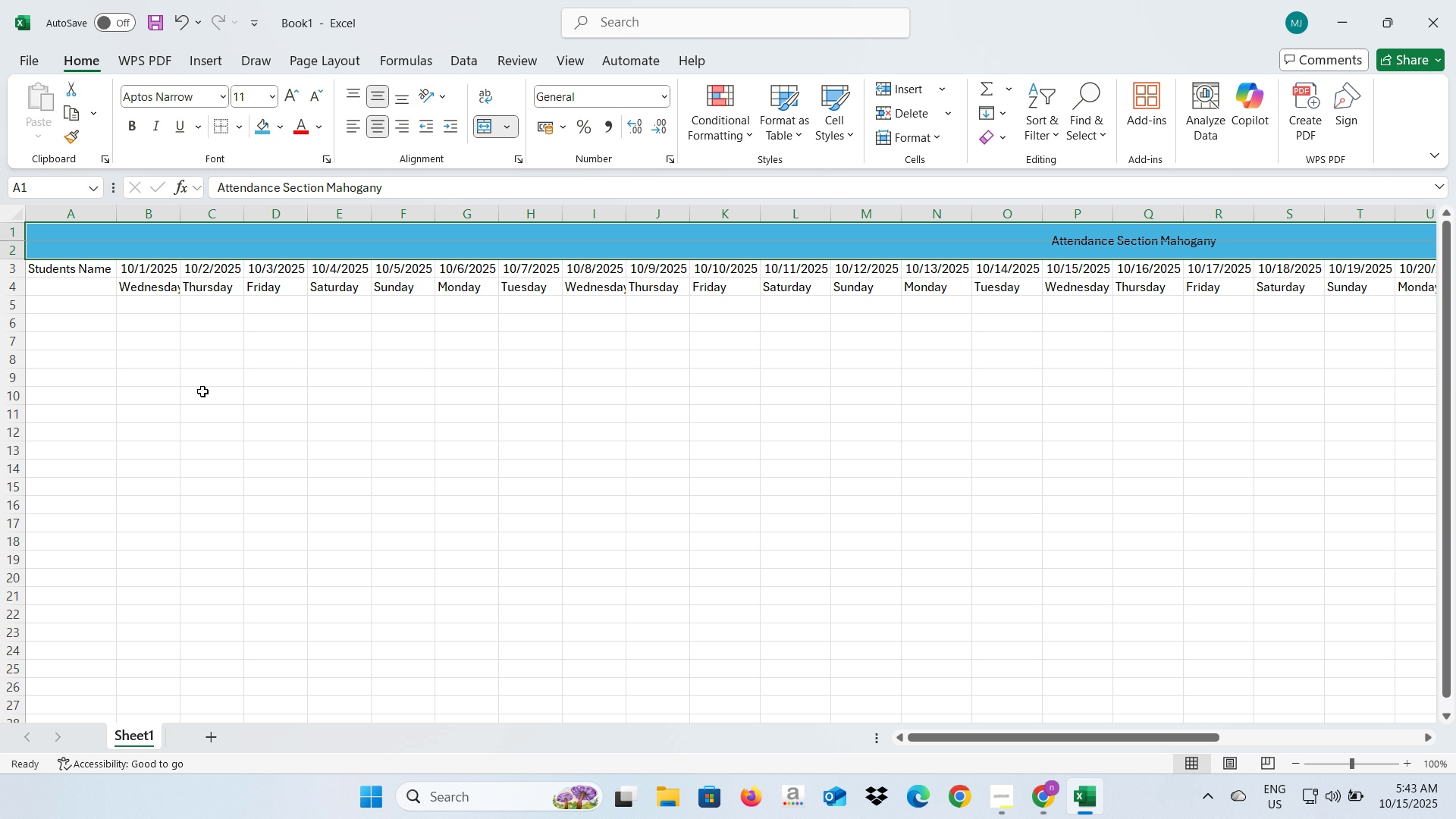 
left_click([202, 391])
 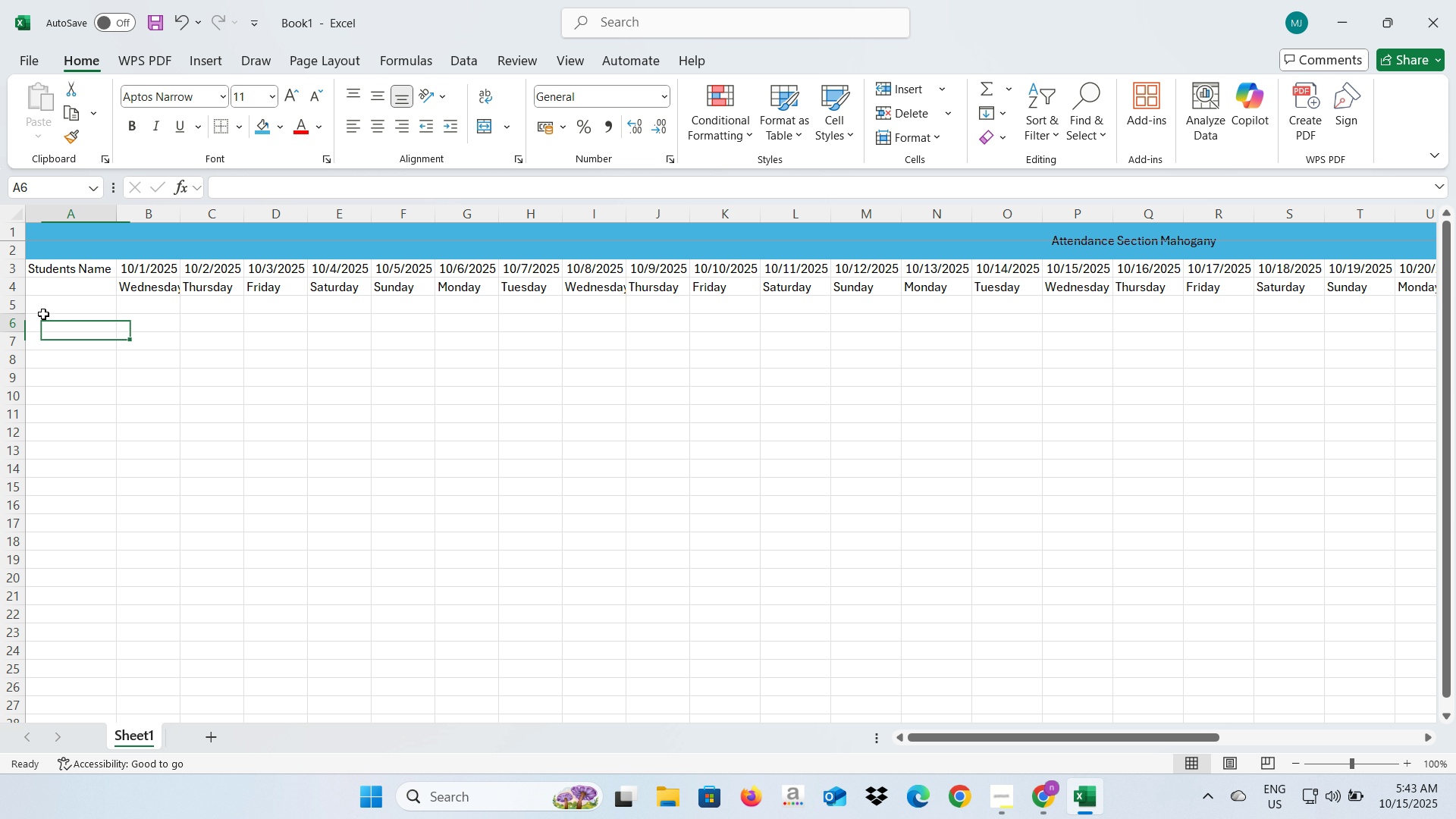 
left_click([43, 314])
 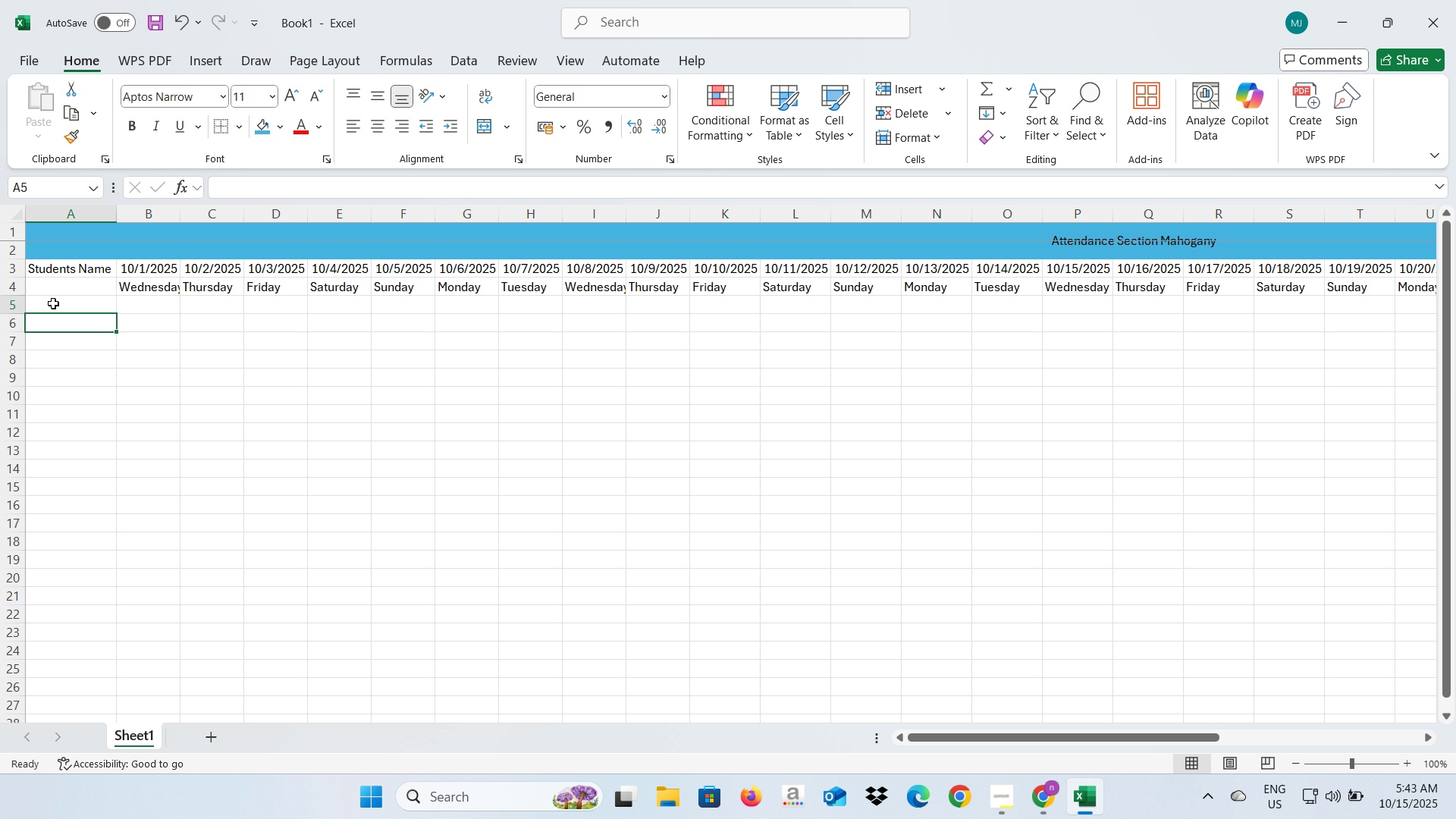 
left_click([53, 303])
 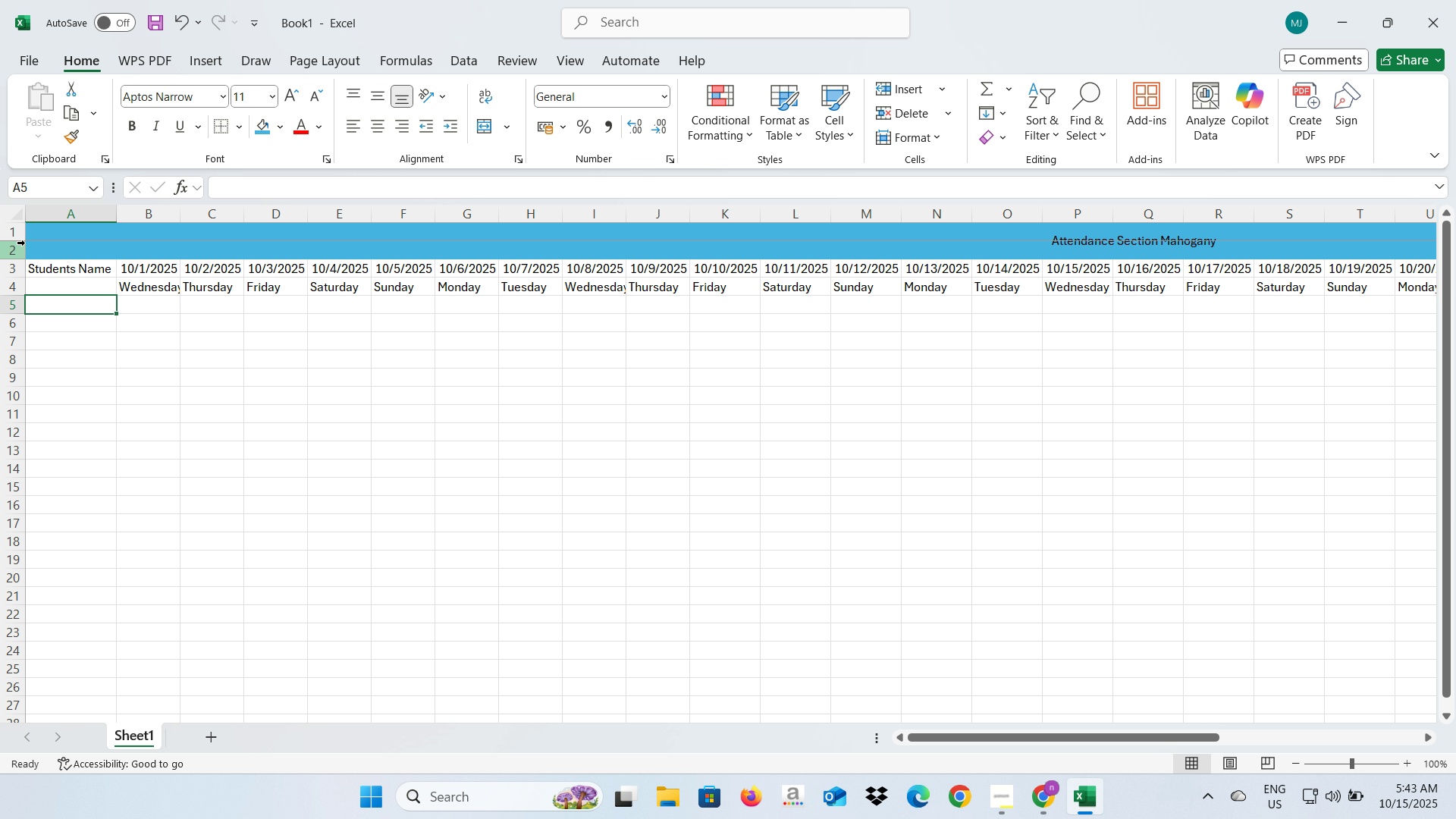 
left_click([10, 245])
 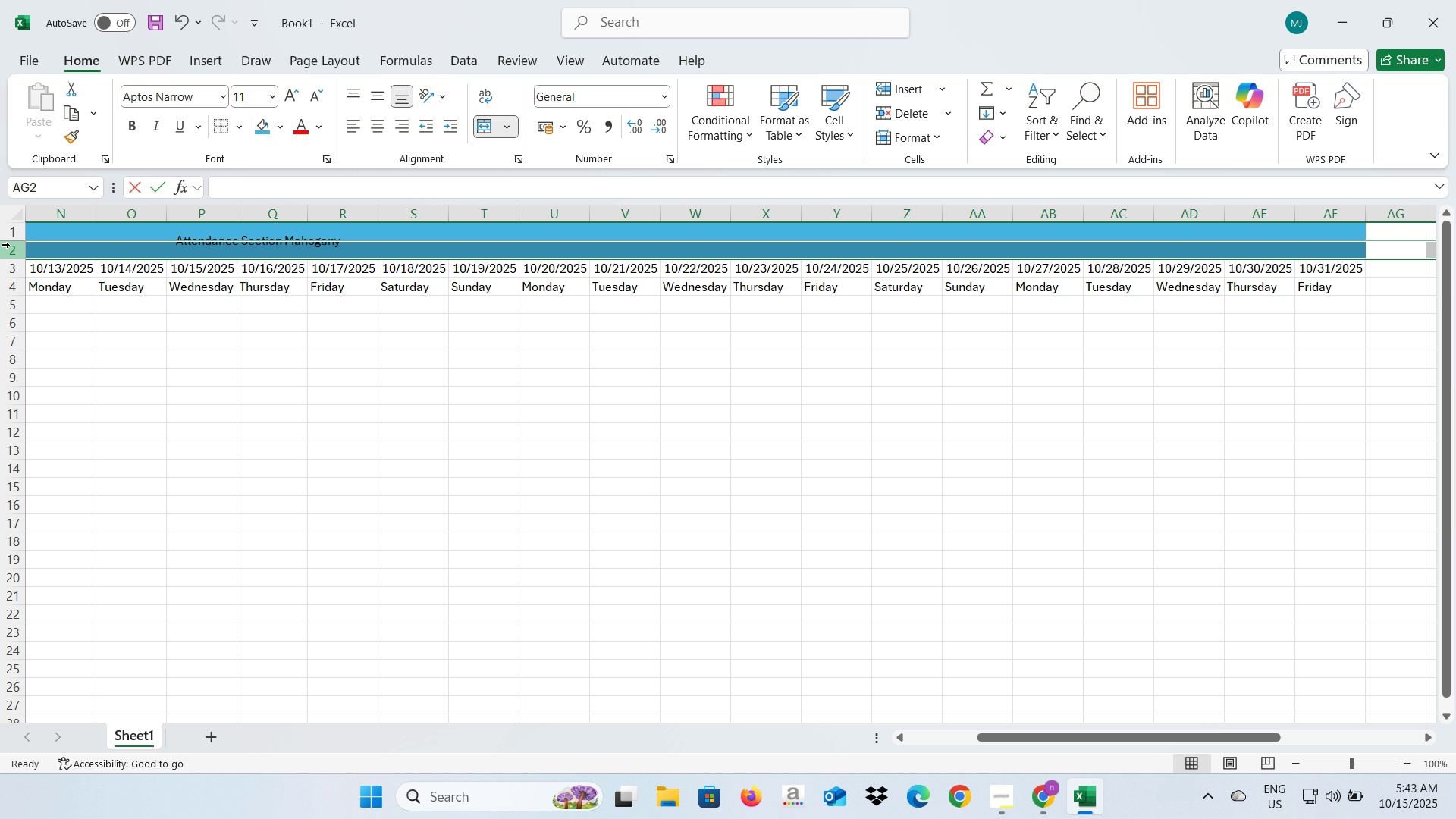 
key(Backspace)
 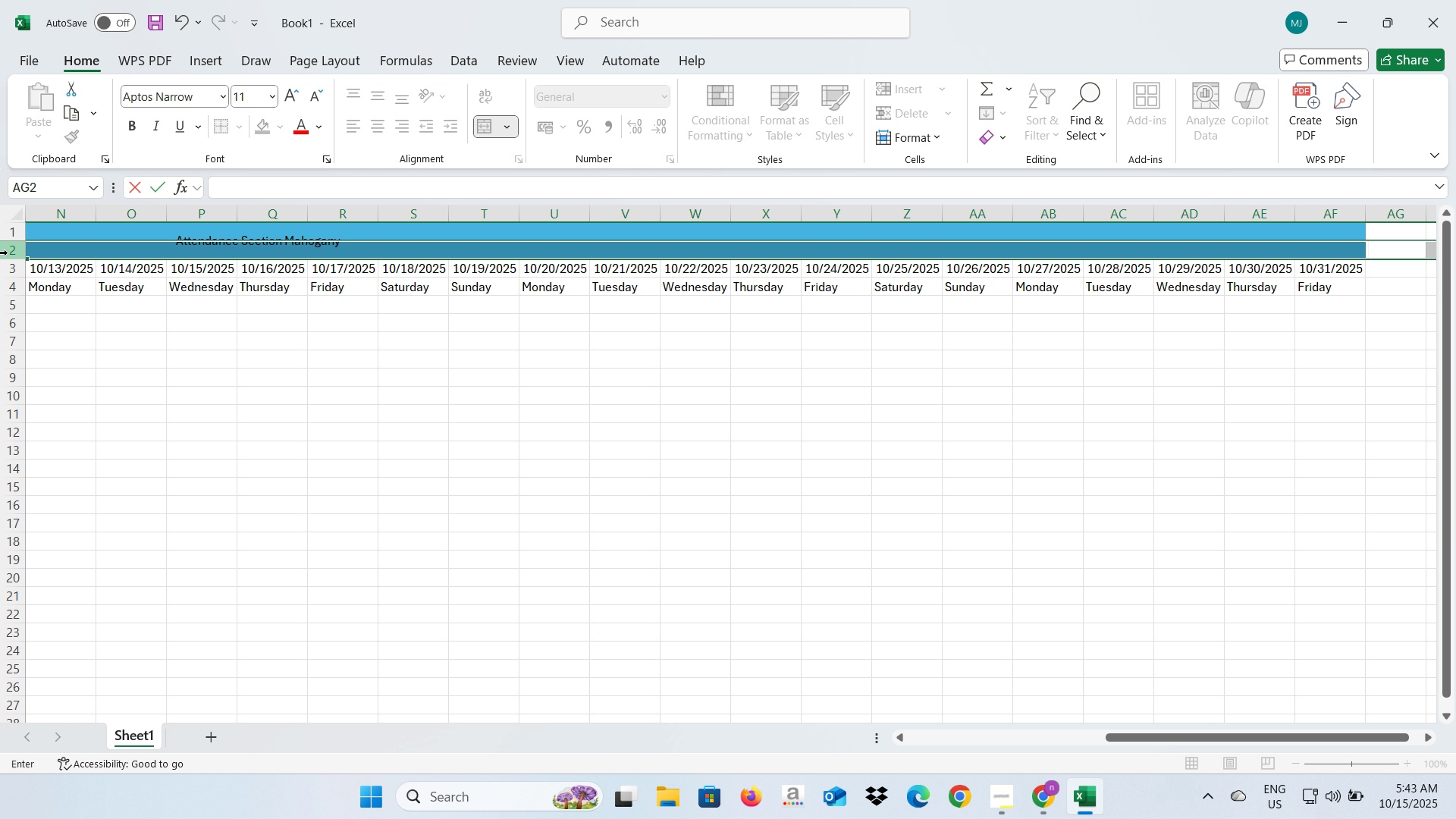 
right_click([14, 252])
 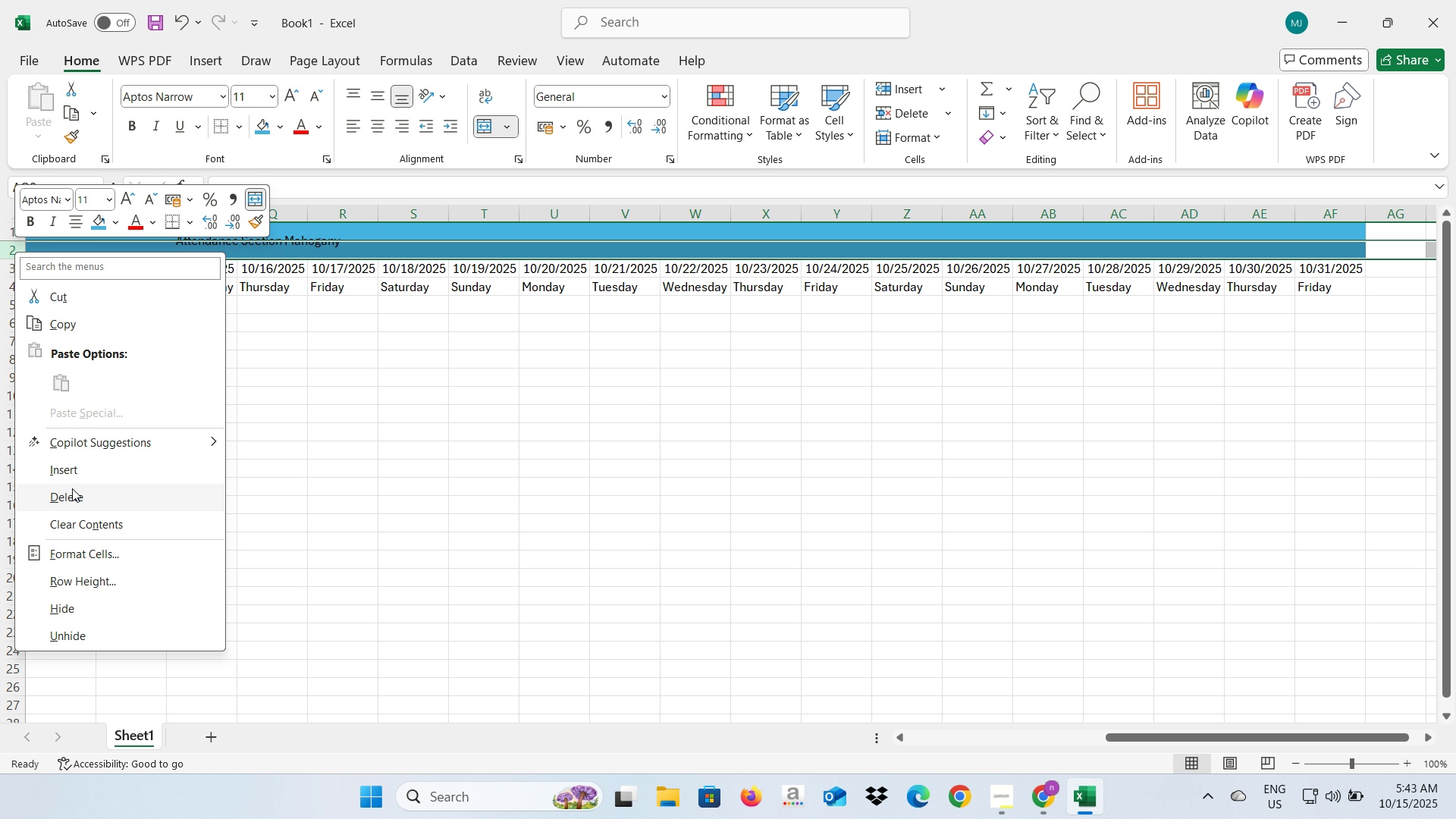 
left_click([72, 489])
 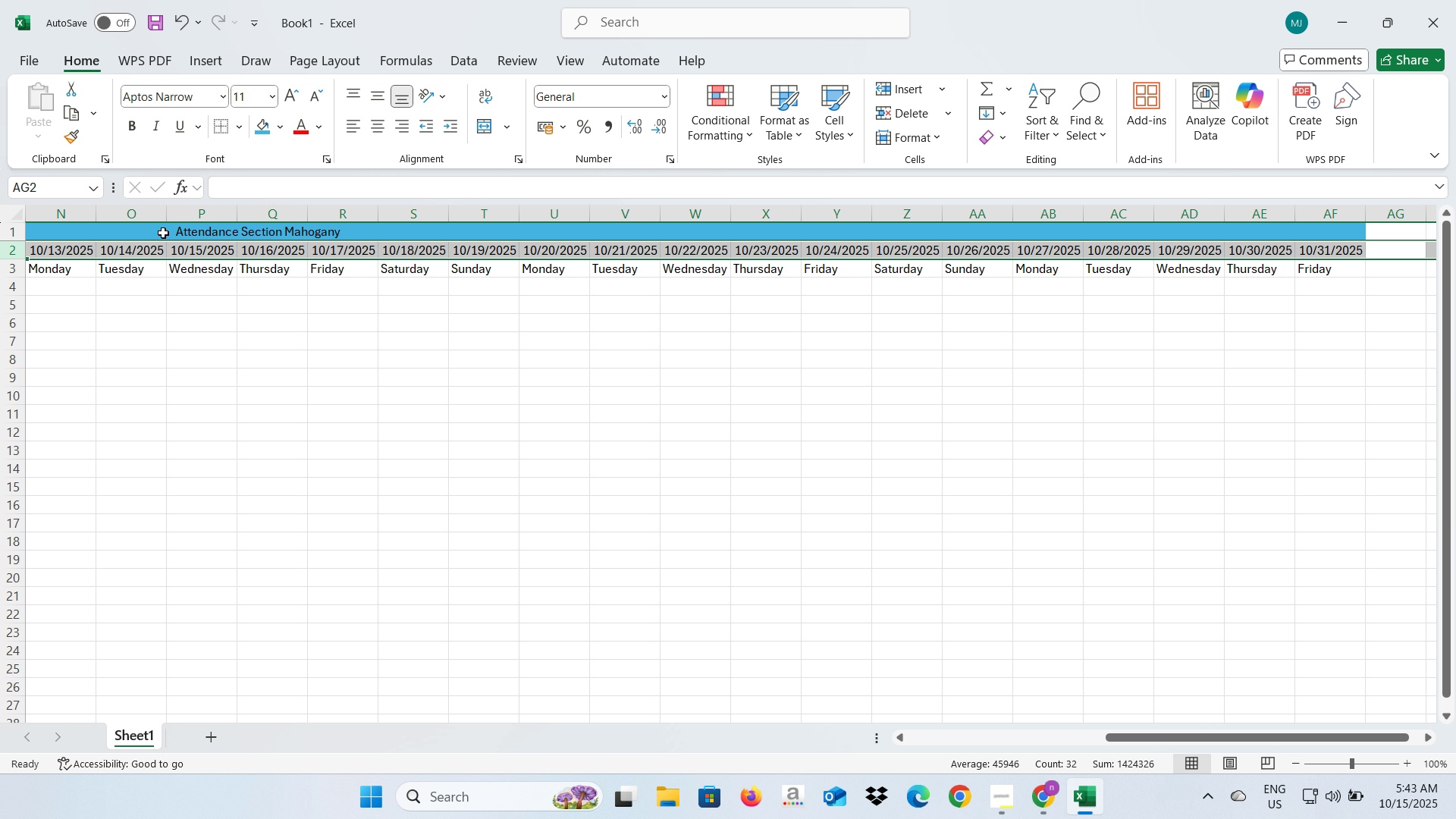 
left_click([155, 233])
 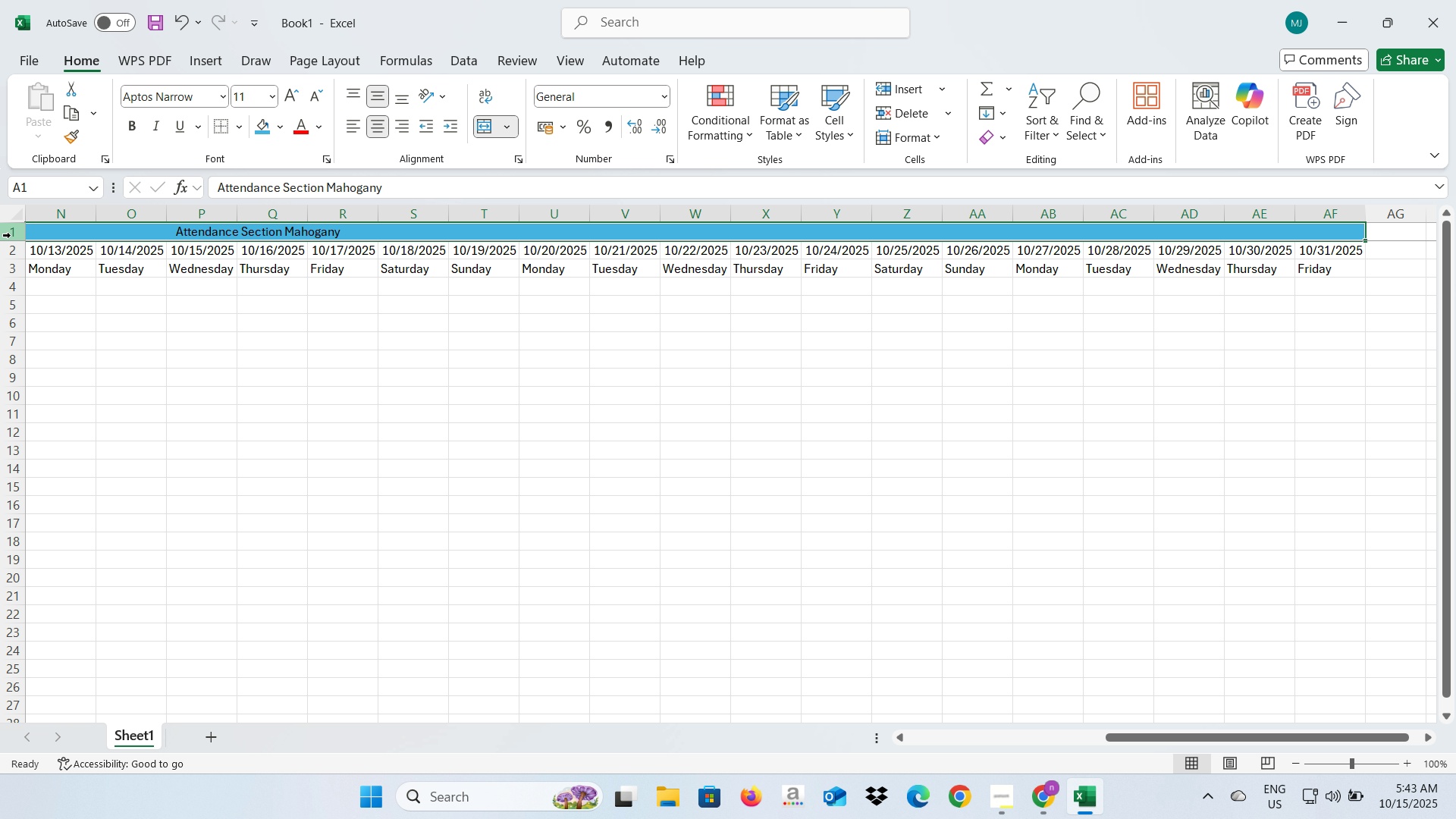 
left_click([11, 235])
 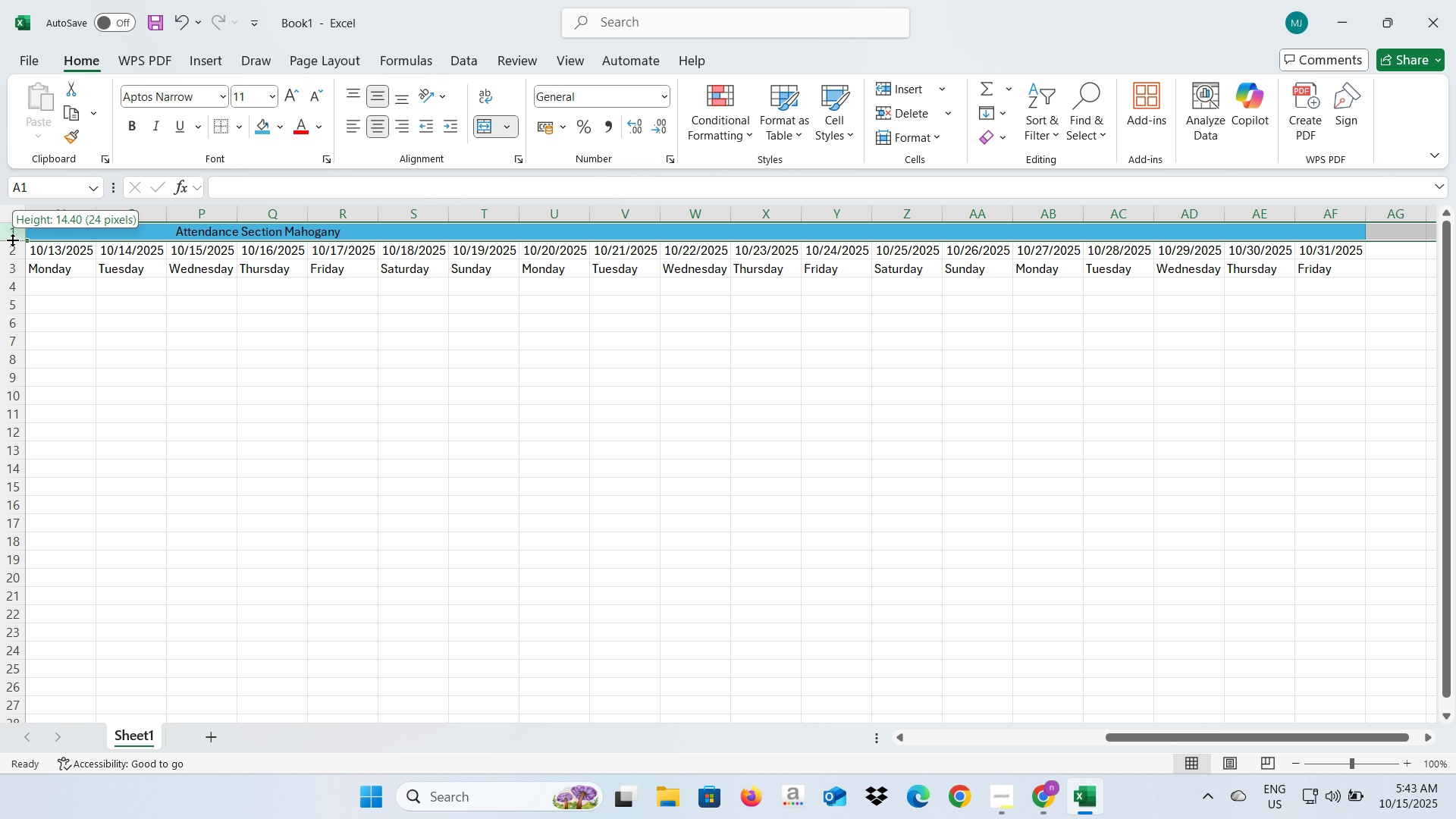 
left_click_drag(start_coordinate=[12, 240], to_coordinate=[9, 271])
 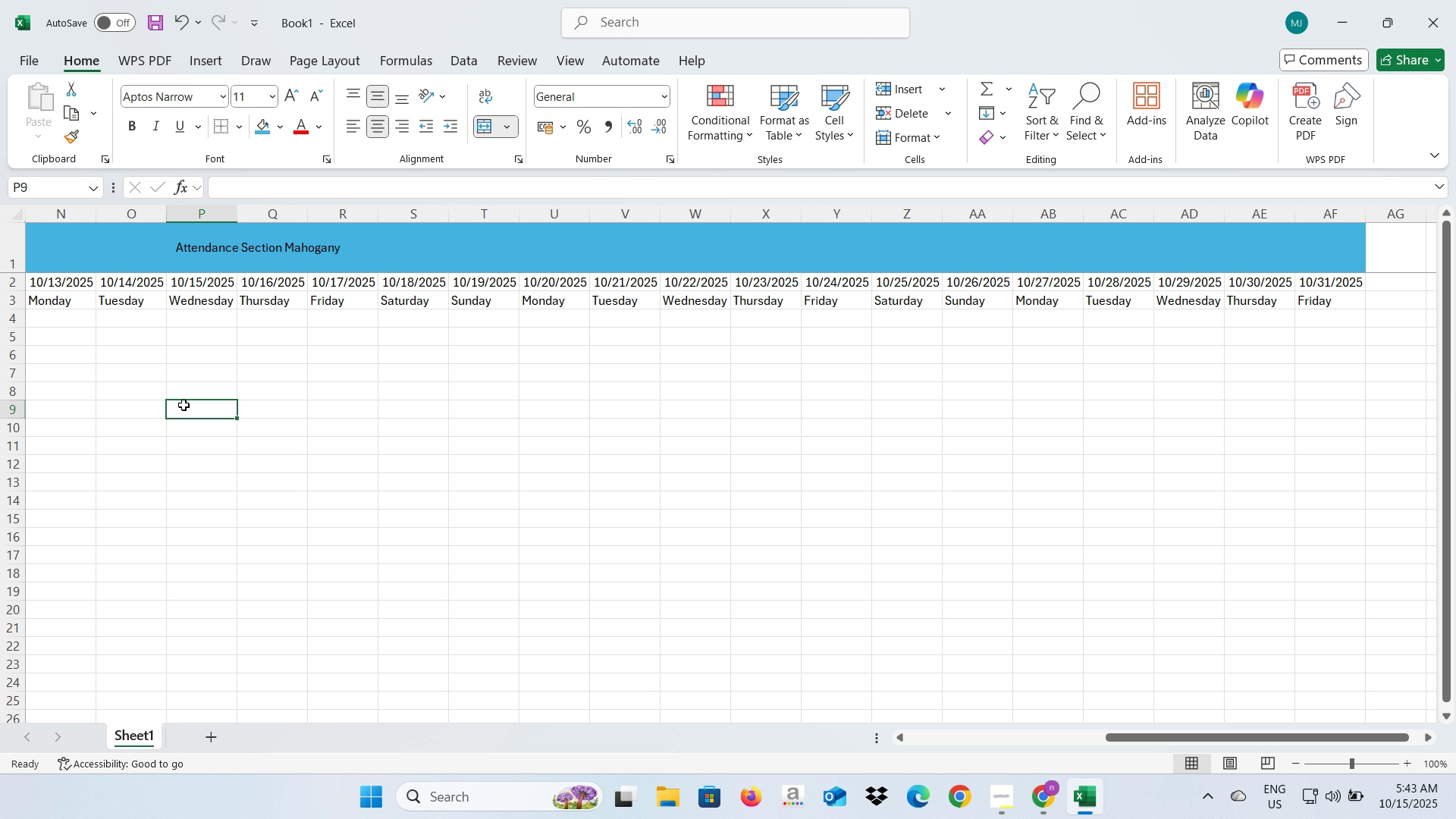 
left_click([184, 405])
 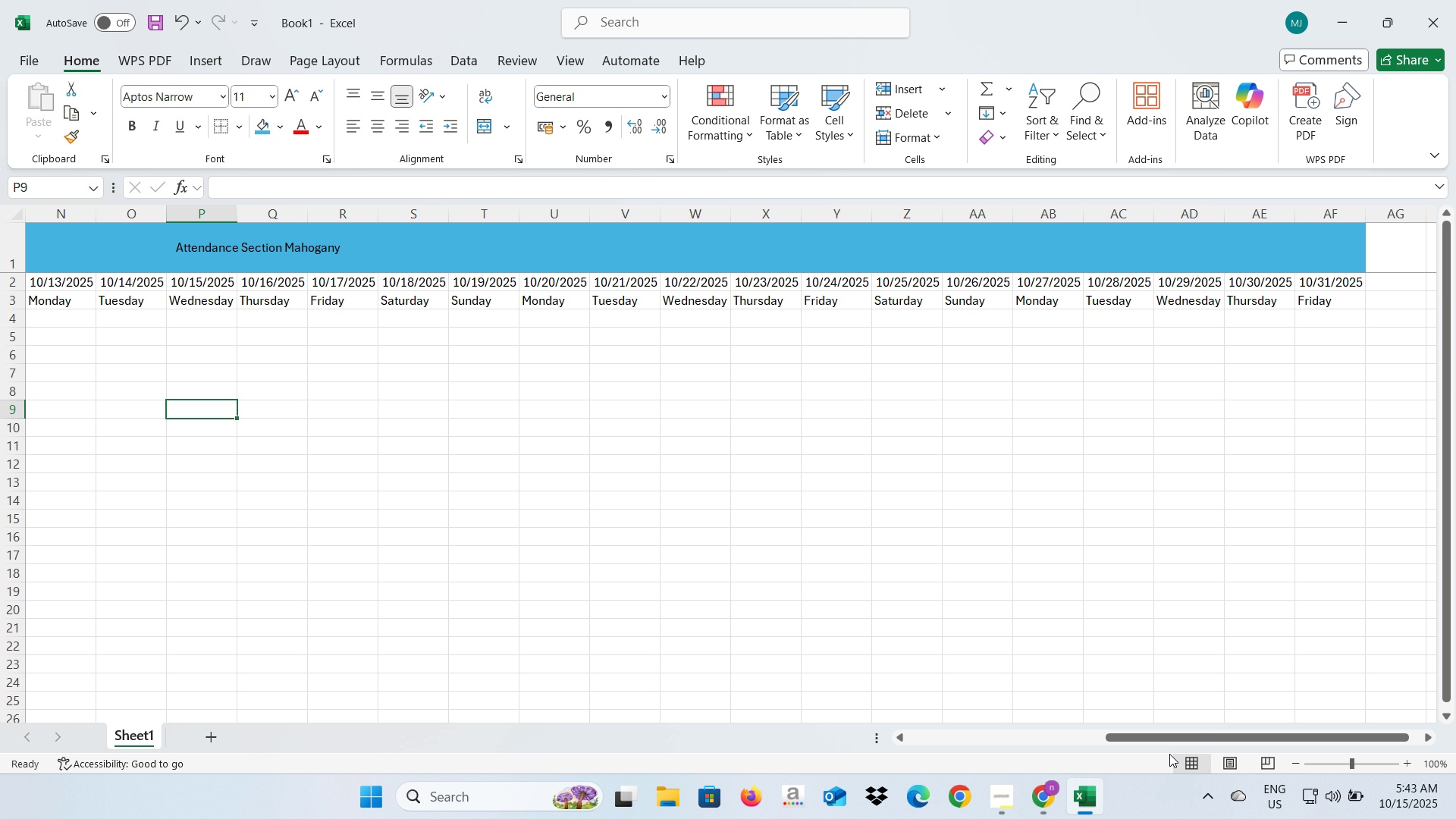 
left_click_drag(start_coordinate=[1159, 741], to_coordinate=[918, 740])
 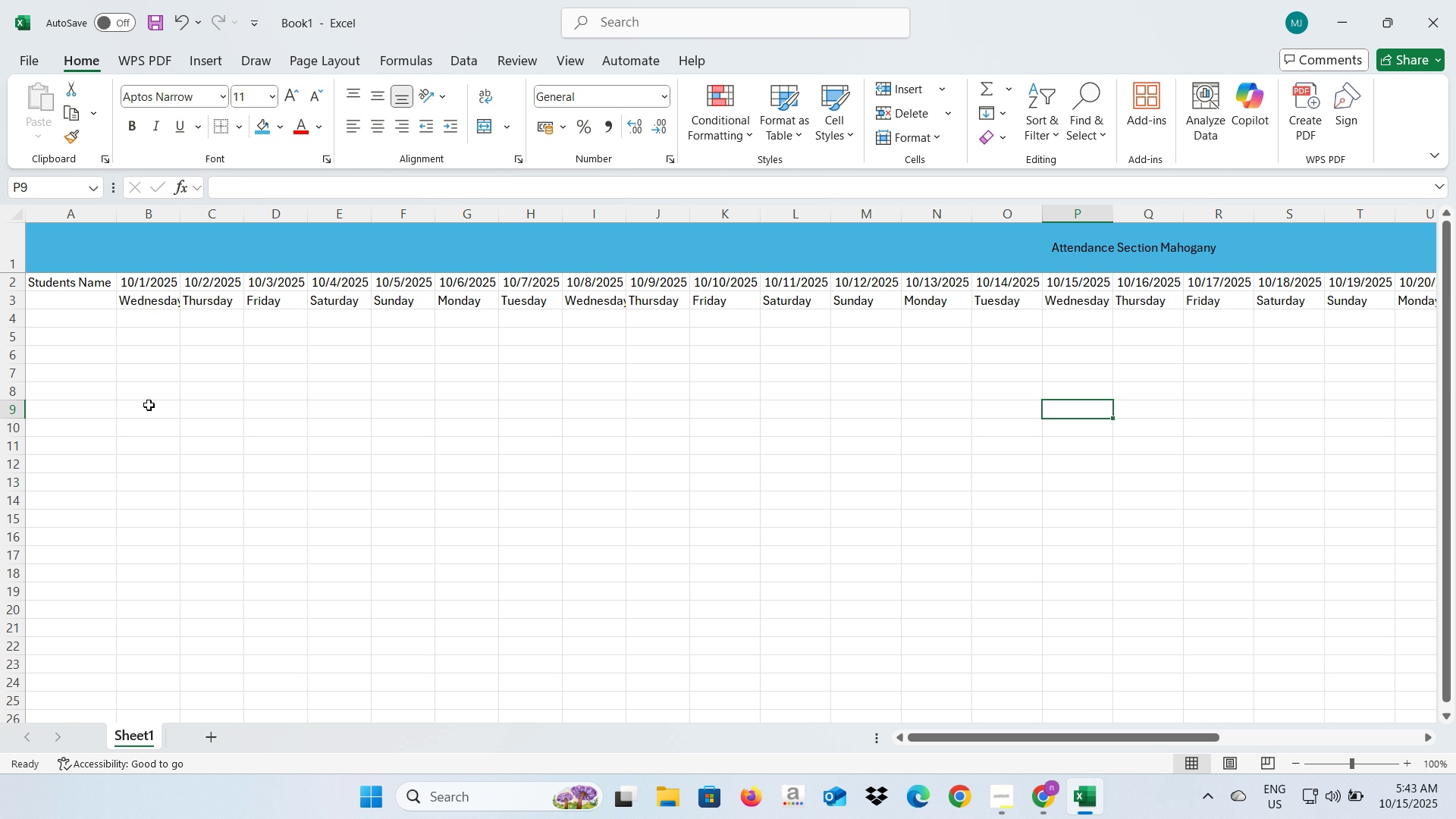 
scroll: coordinate [235, 491], scroll_direction: down, amount: 3.0
 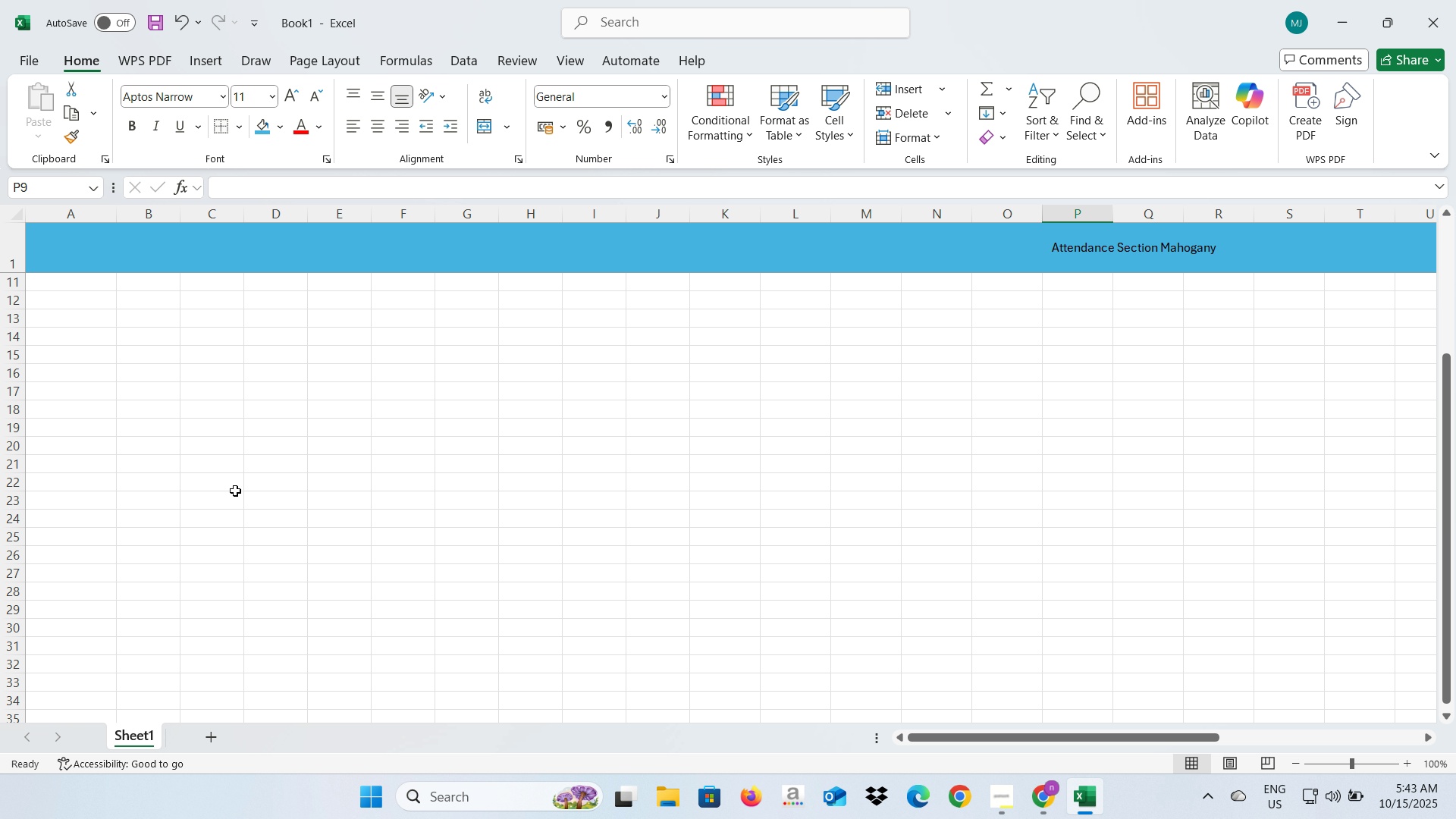 
scroll: coordinate [235, 491], scroll_direction: up, amount: 8.0
 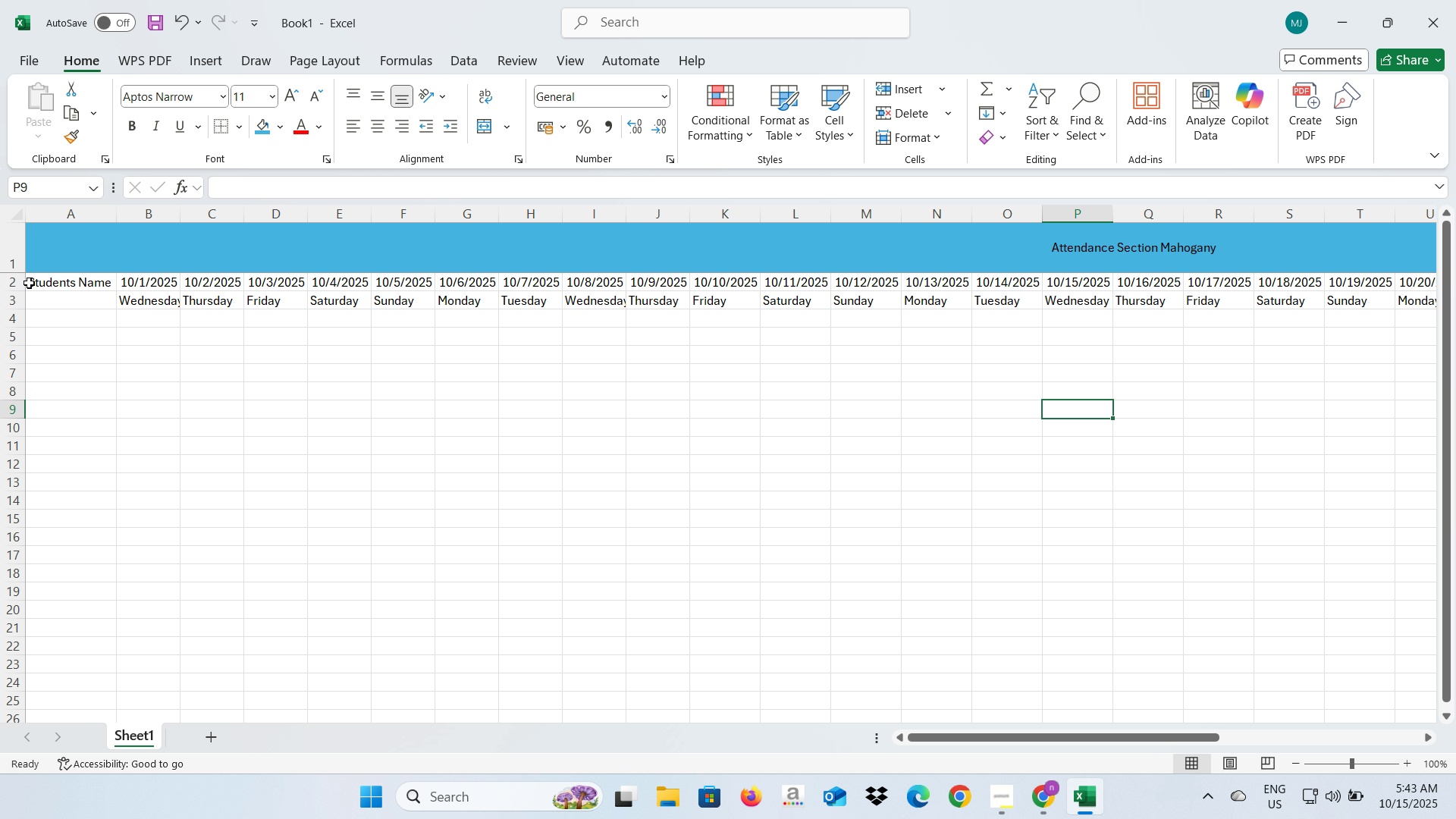 
left_click([22, 283])
 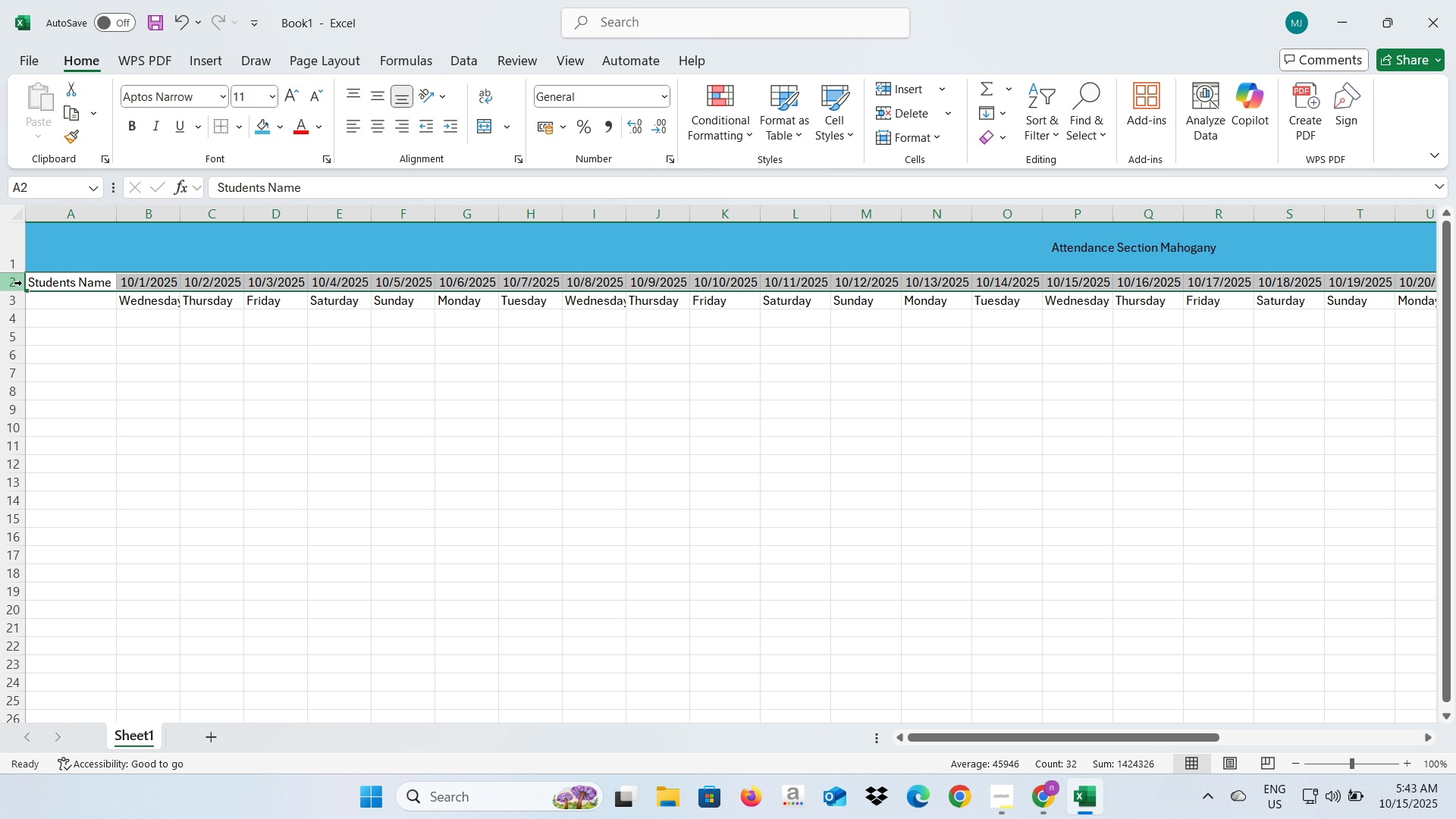 
hold_key(key=ControlLeft, duration=0.42)
 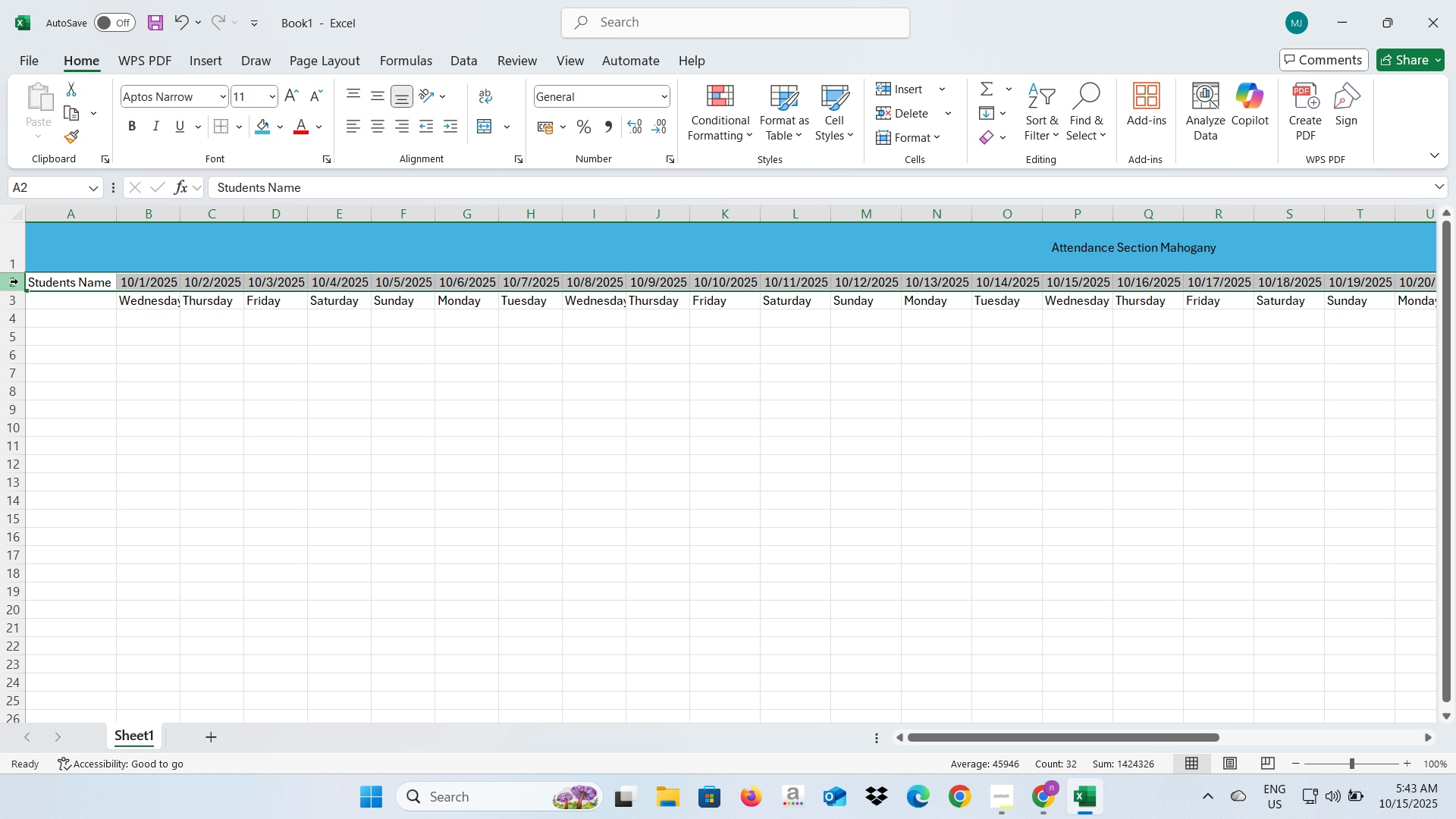 
left_click_drag(start_coordinate=[16, 281], to_coordinate=[16, 295])
 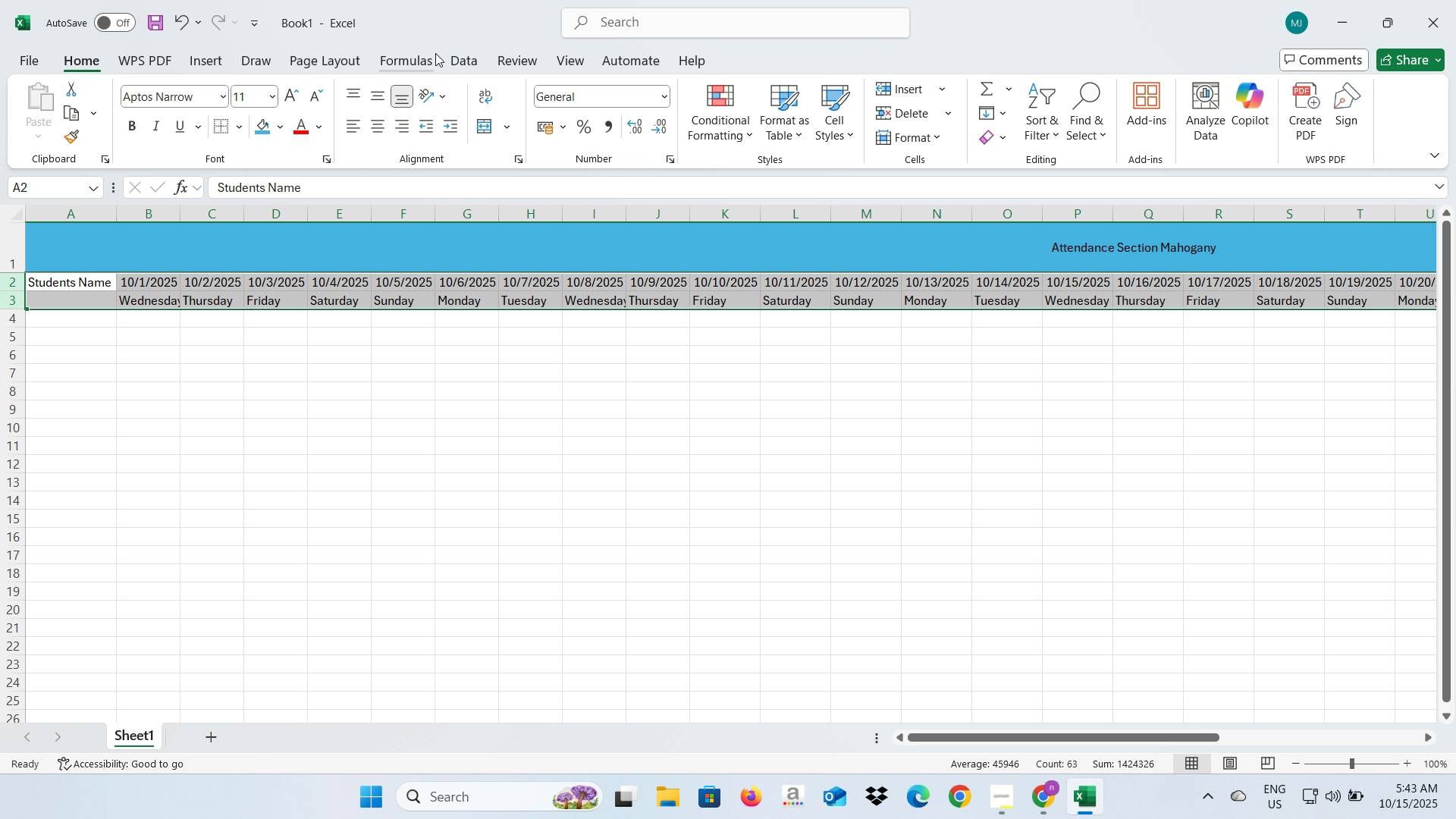 
left_click([563, 54])
 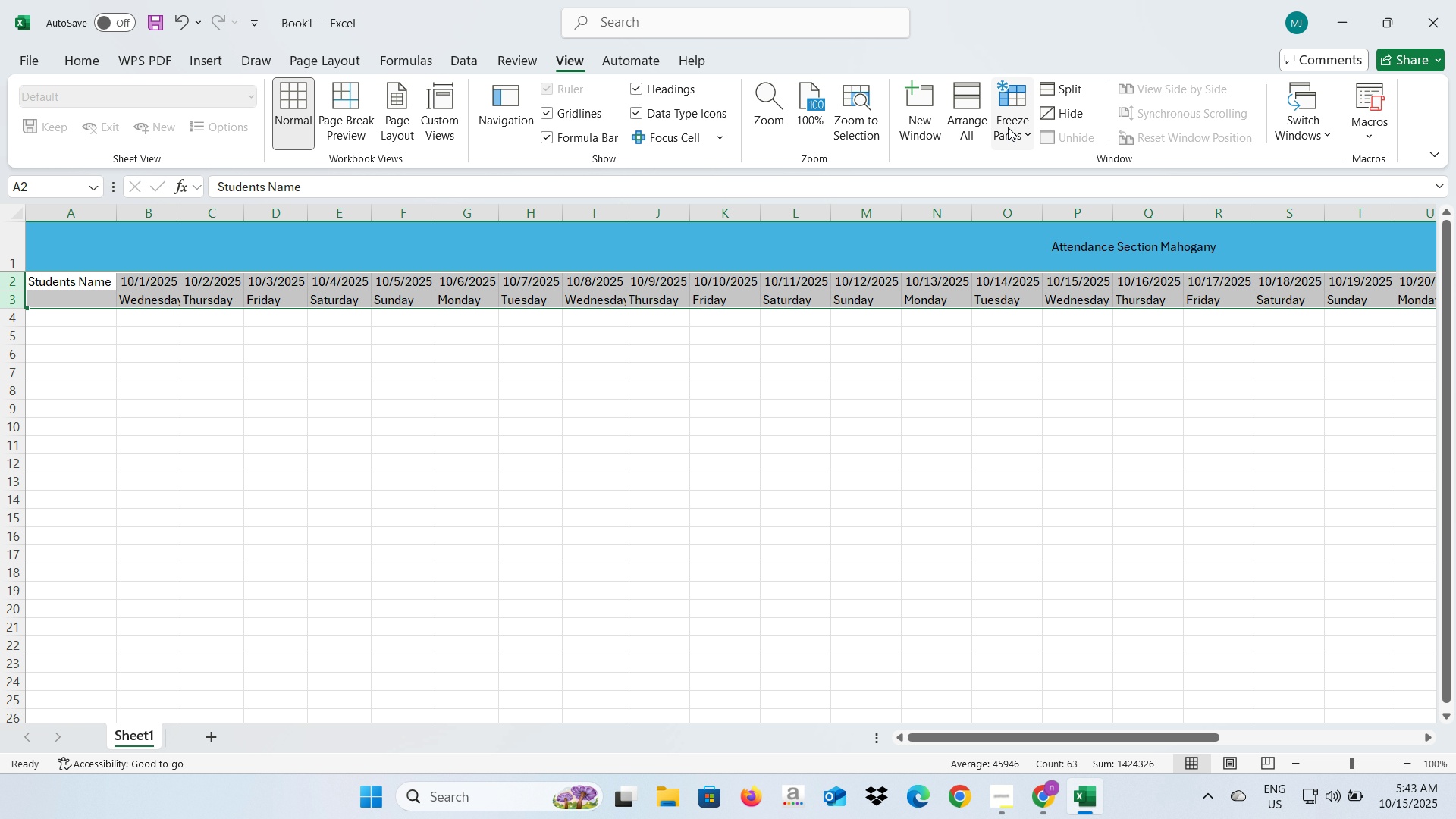 
left_click([1008, 127])
 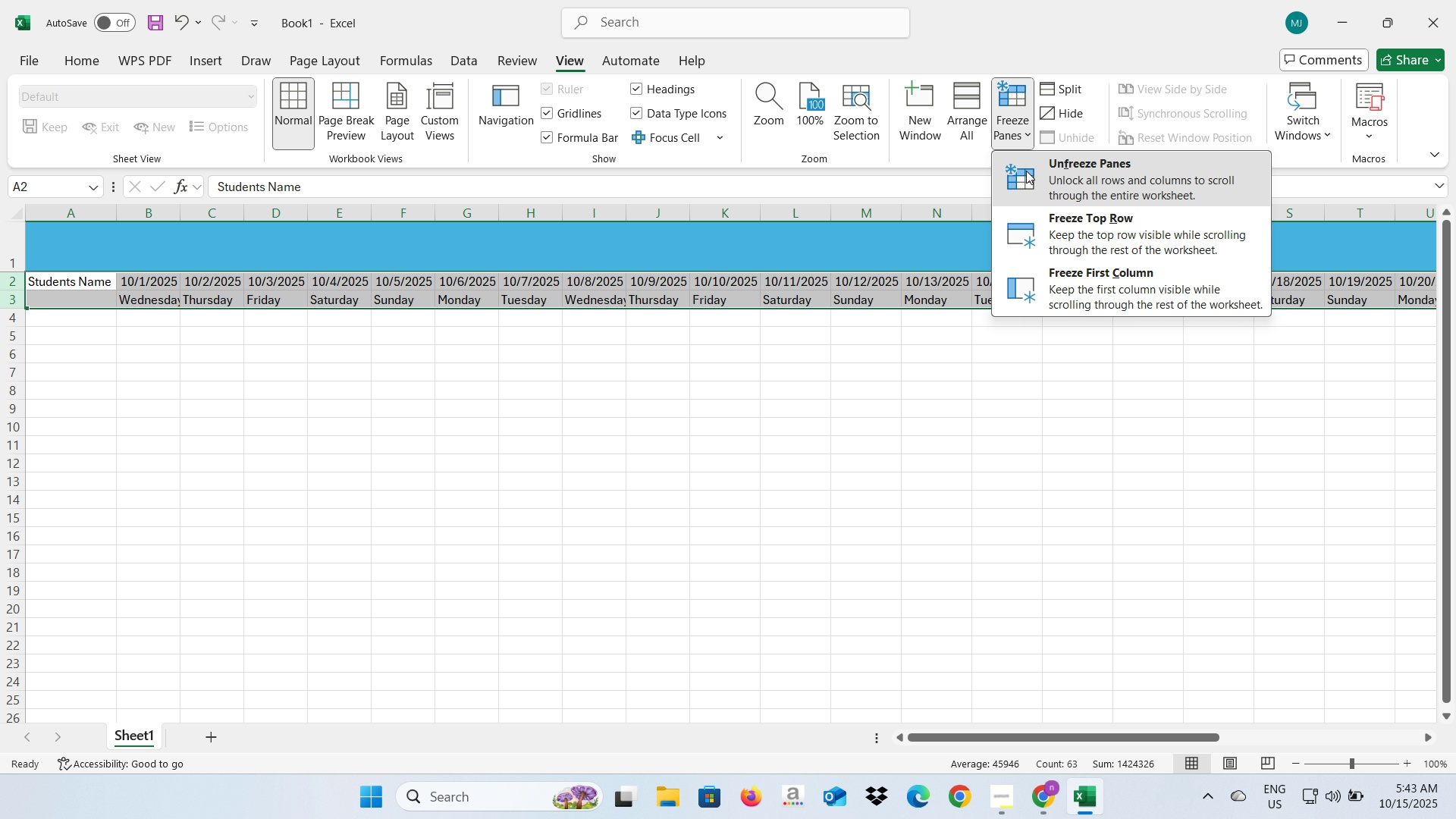 
left_click([1026, 171])
 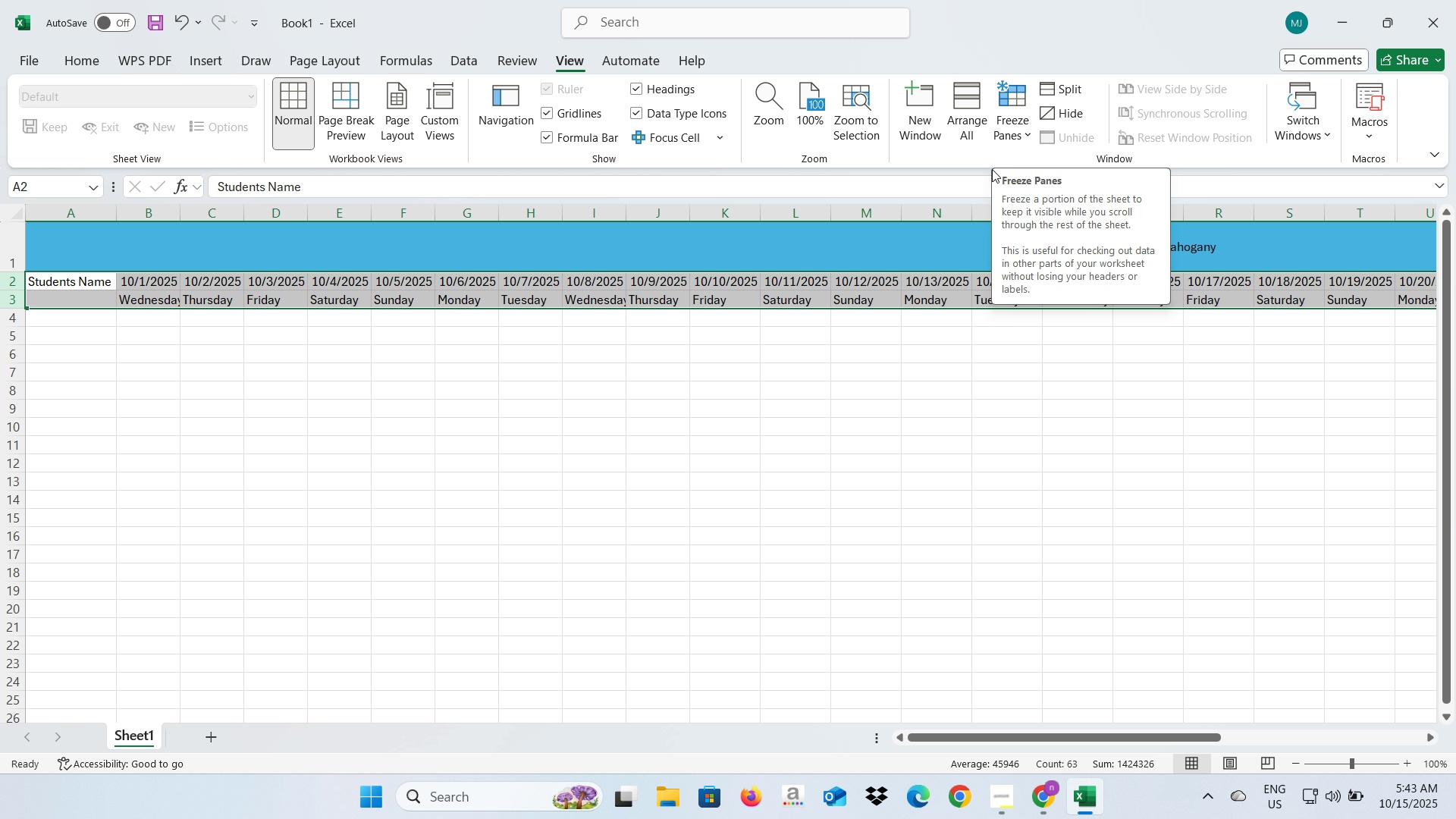 
left_click([1008, 126])
 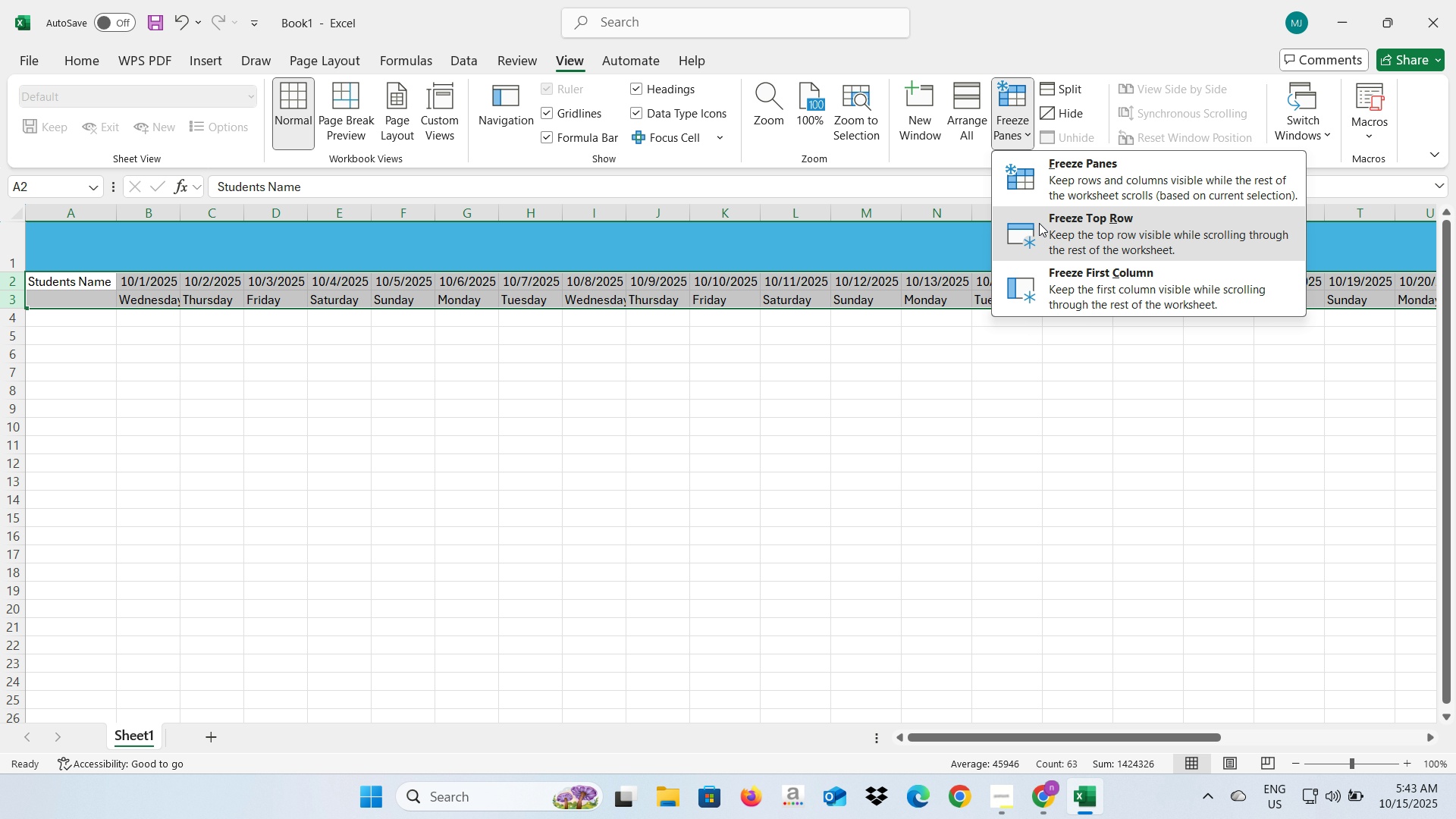 
left_click([1039, 223])
 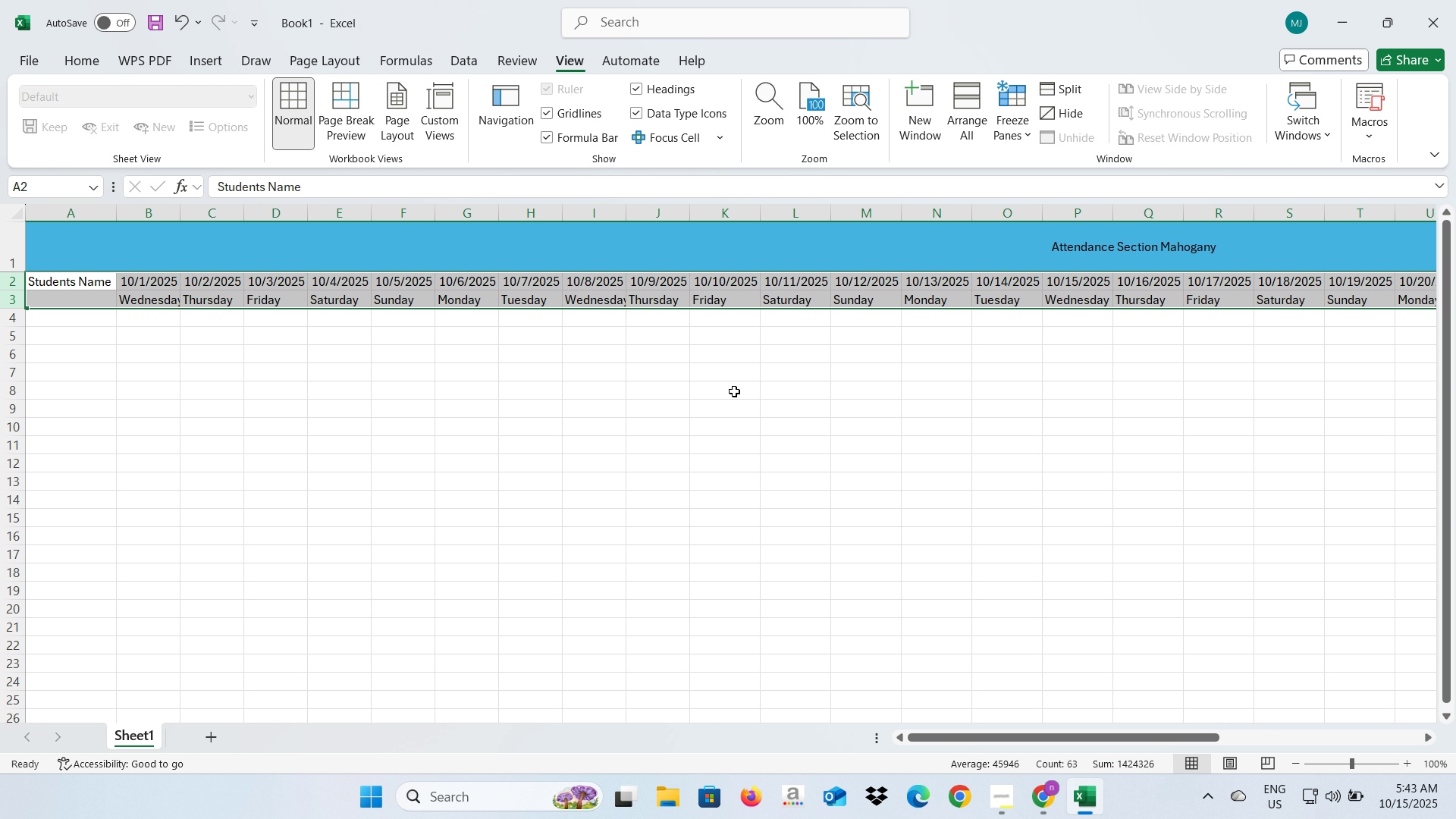 
left_click([734, 391])
 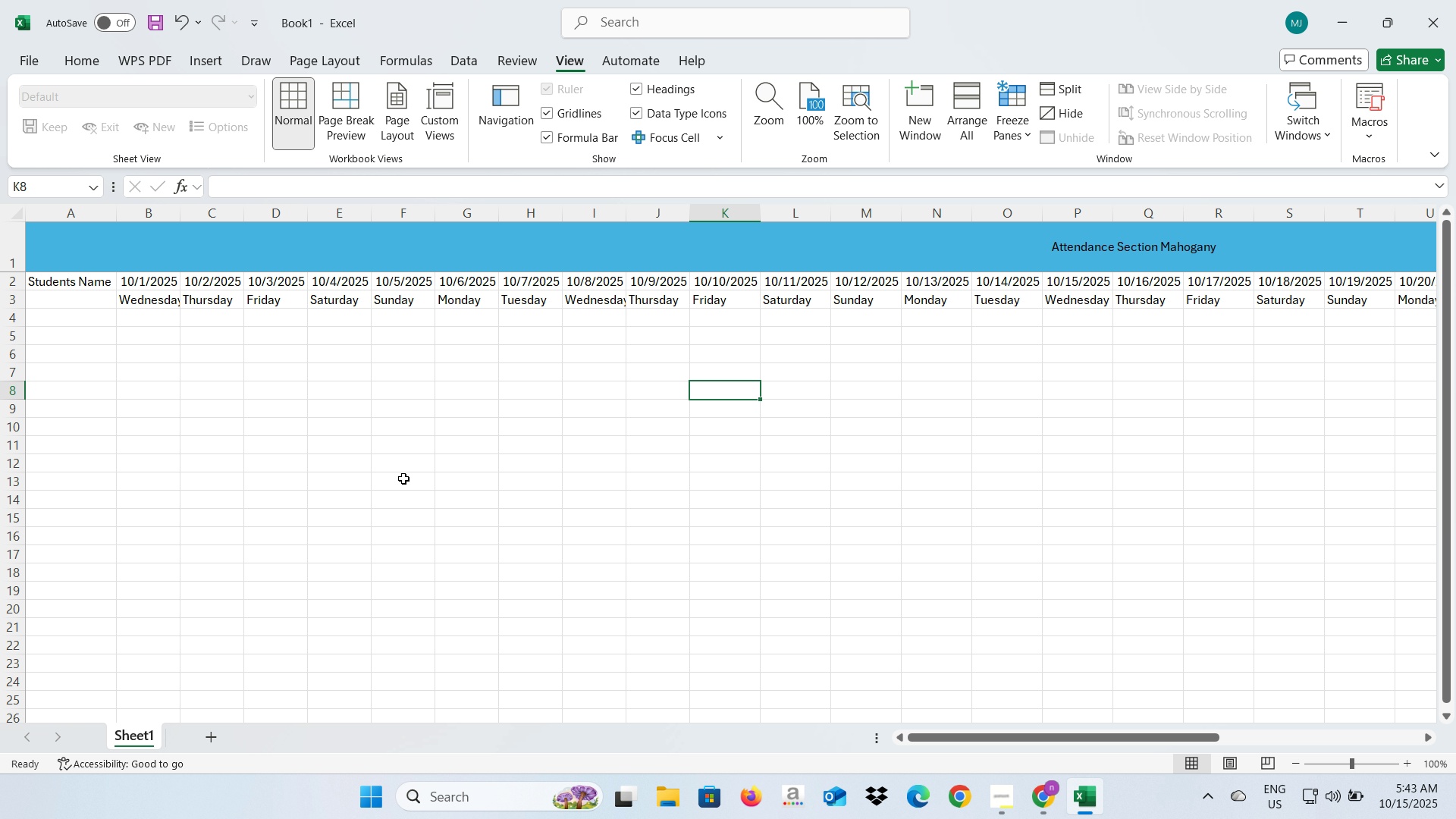 
scroll: coordinate [419, 479], scroll_direction: up, amount: 4.0
 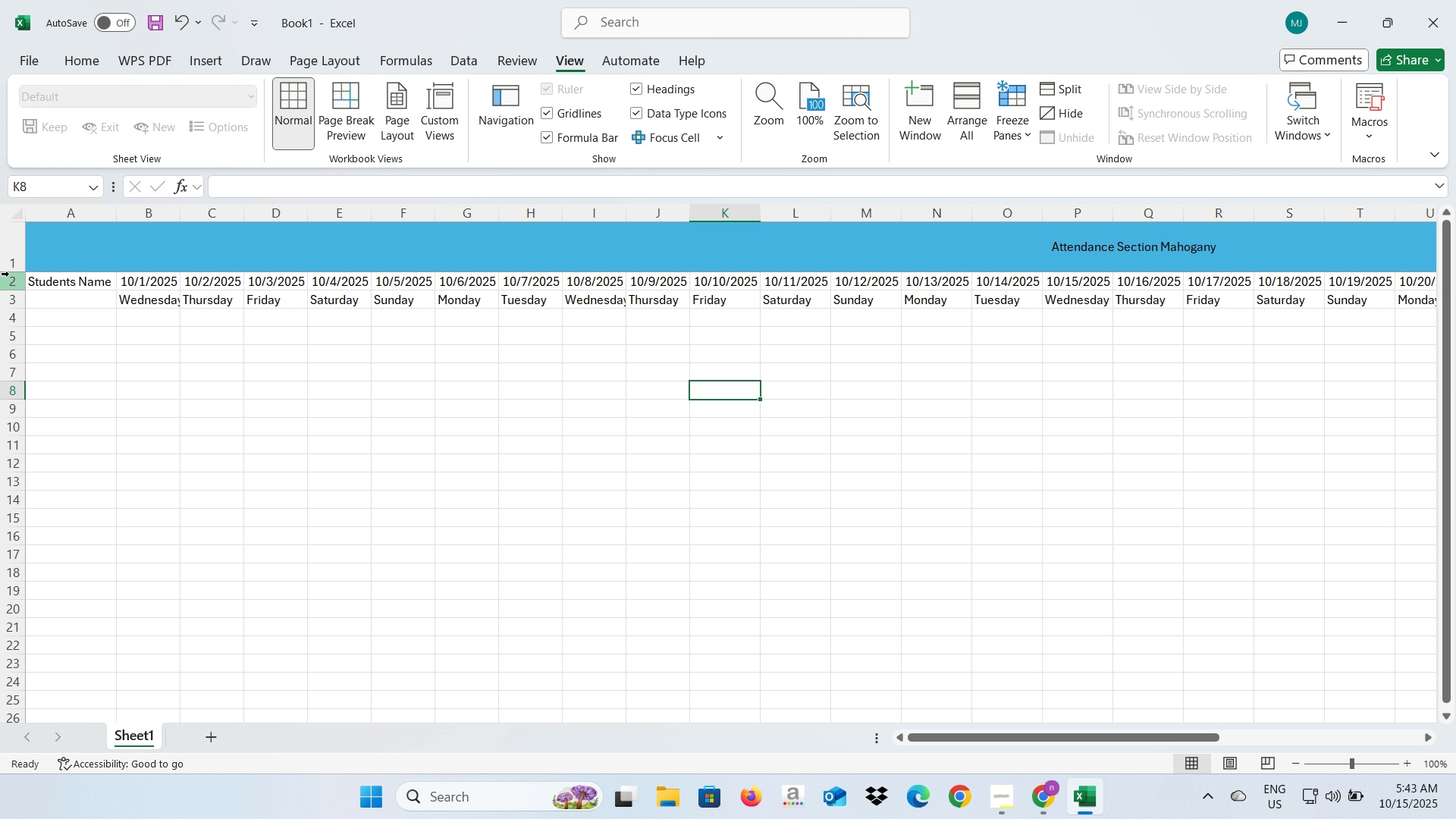 
left_click_drag(start_coordinate=[9, 274], to_coordinate=[10, 298])
 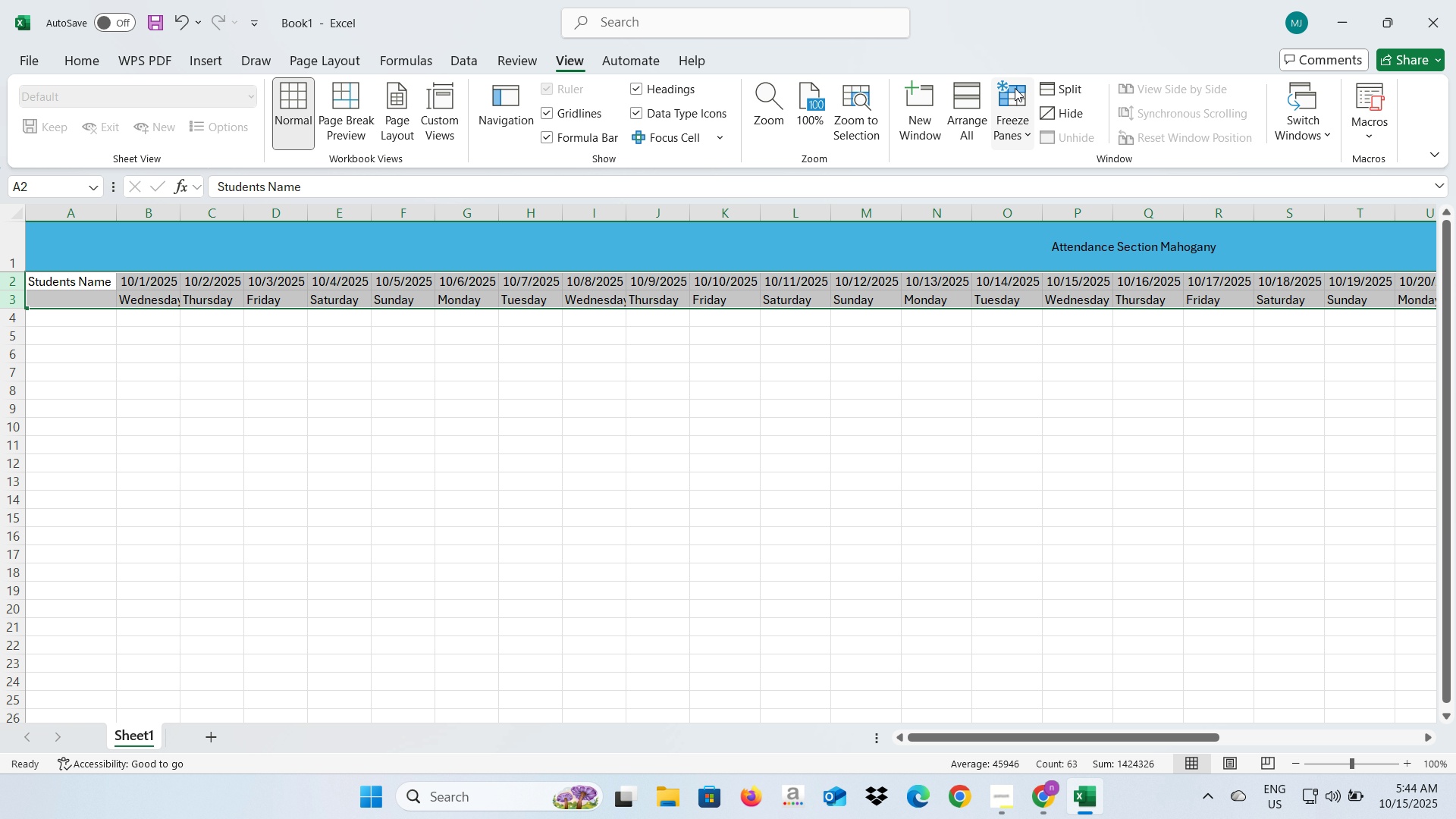 
left_click([1012, 97])
 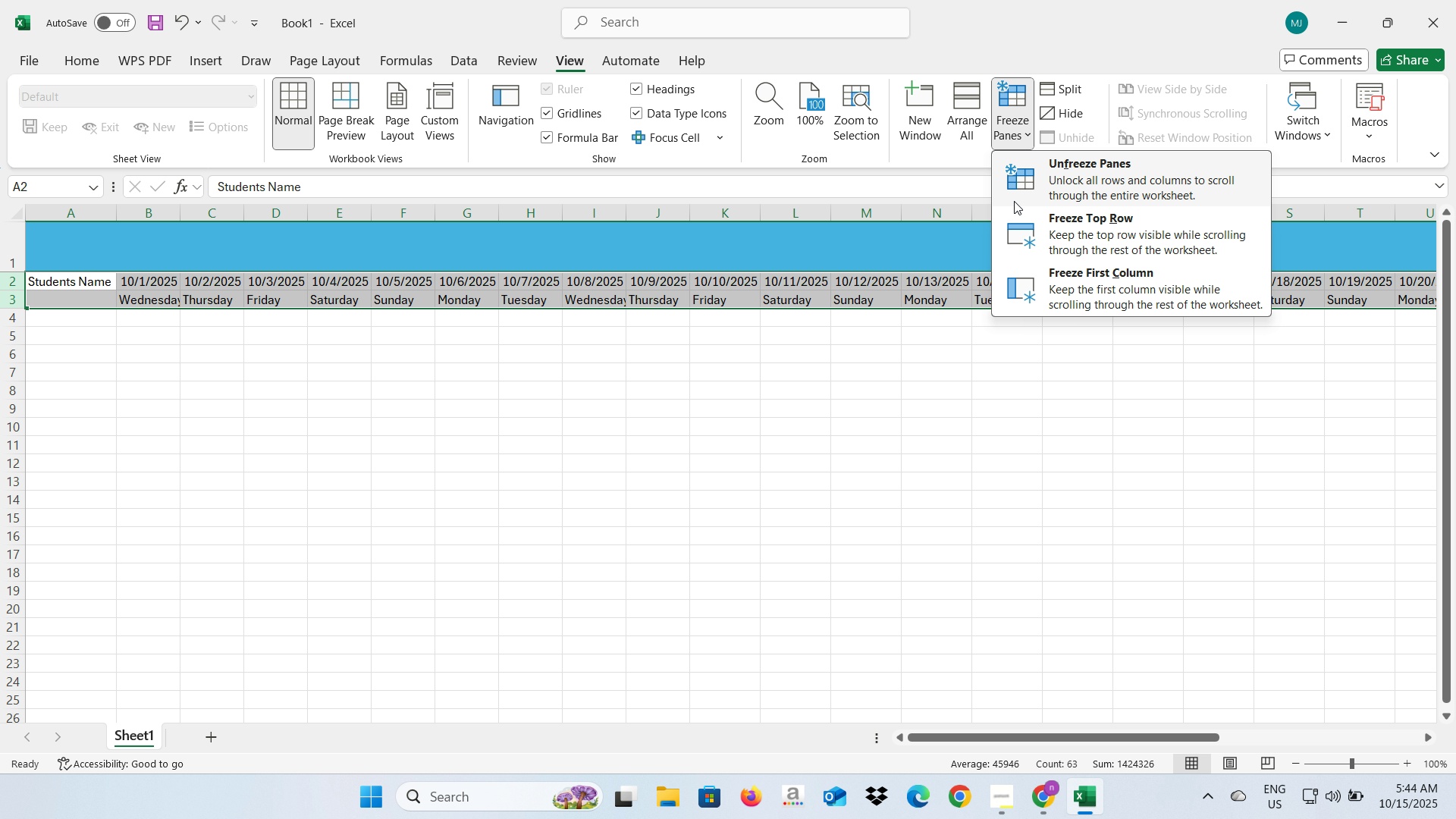 
mouse_move([1015, 274])
 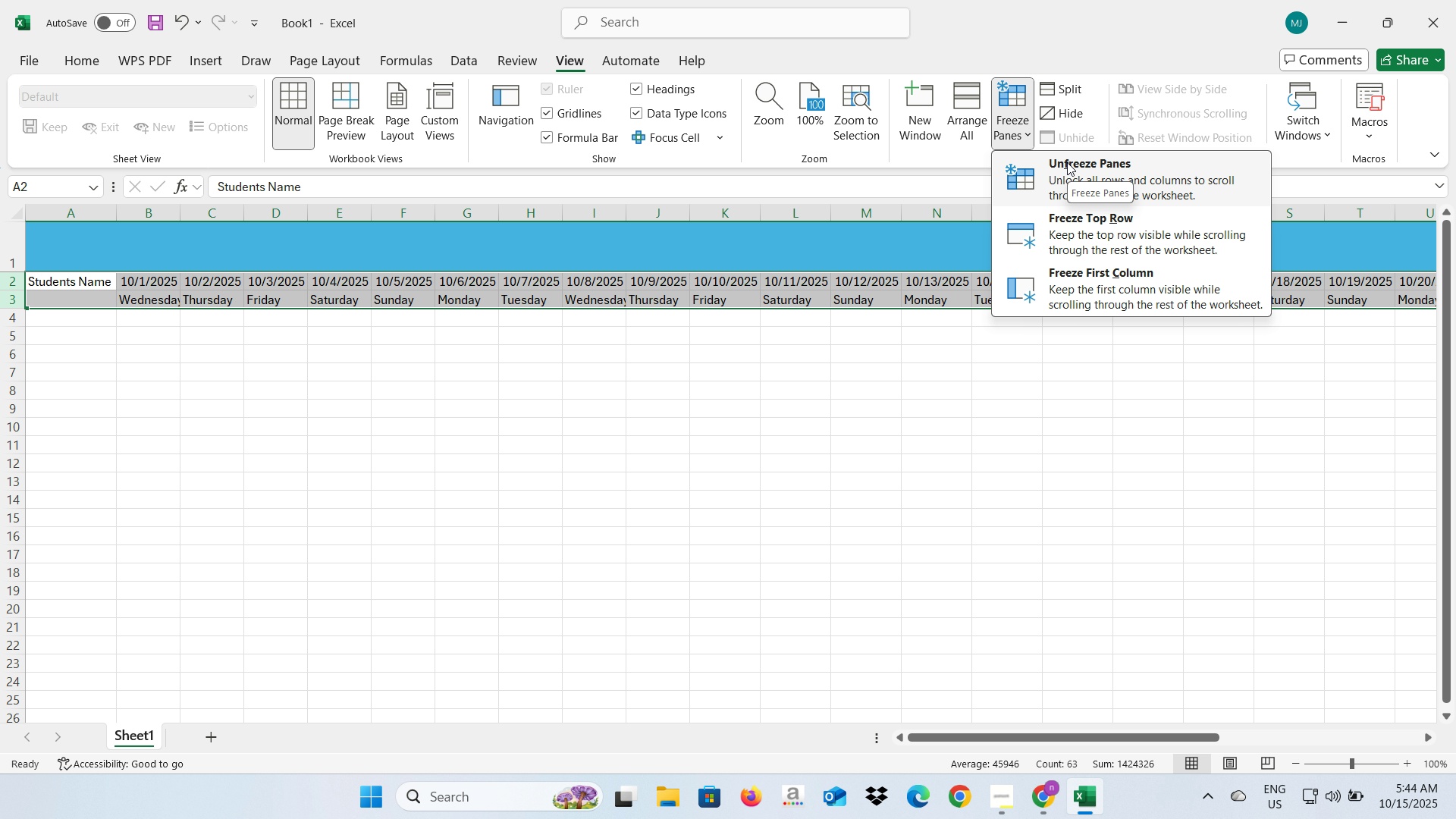 
left_click([1067, 162])
 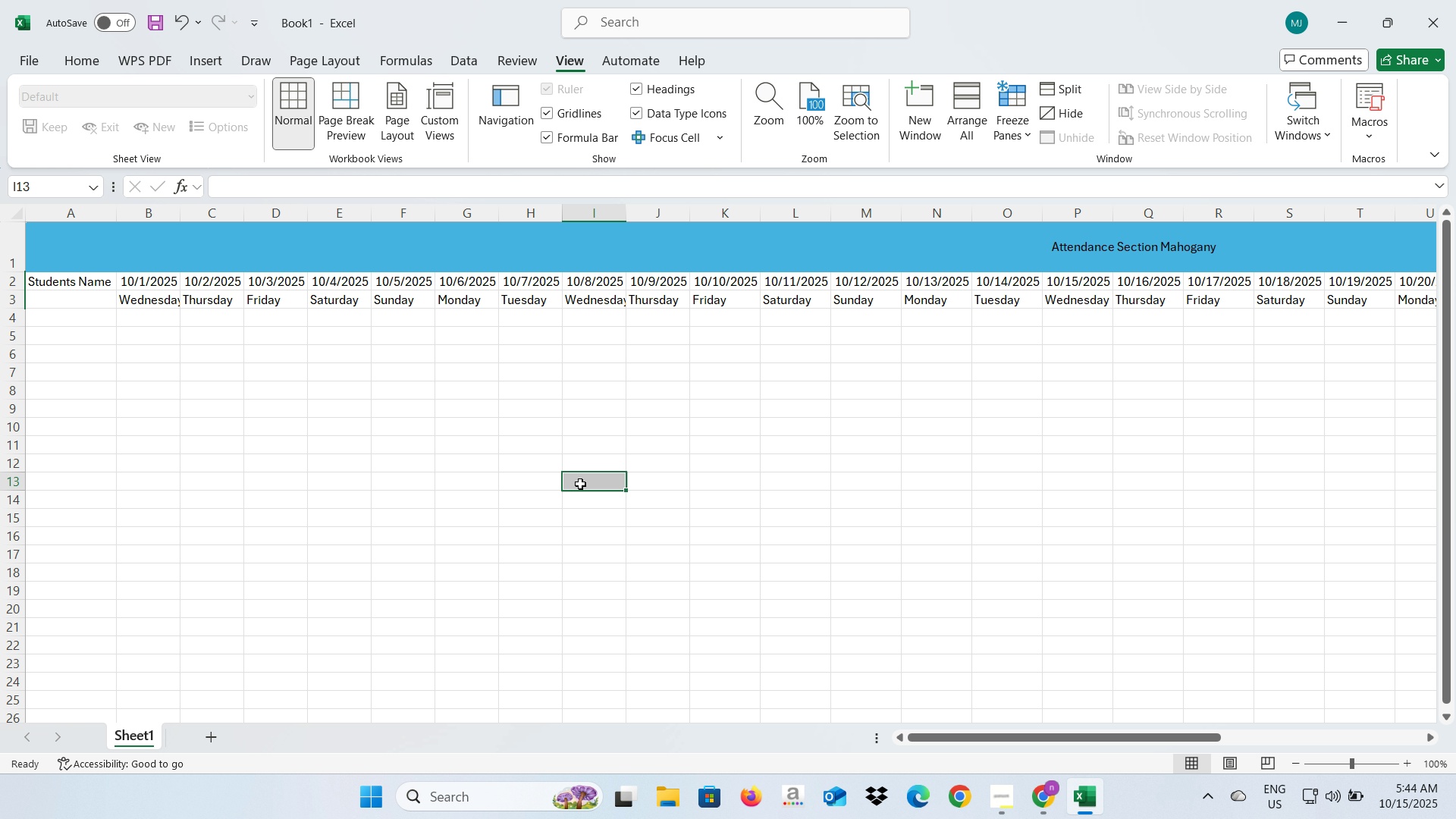 
left_click([580, 484])
 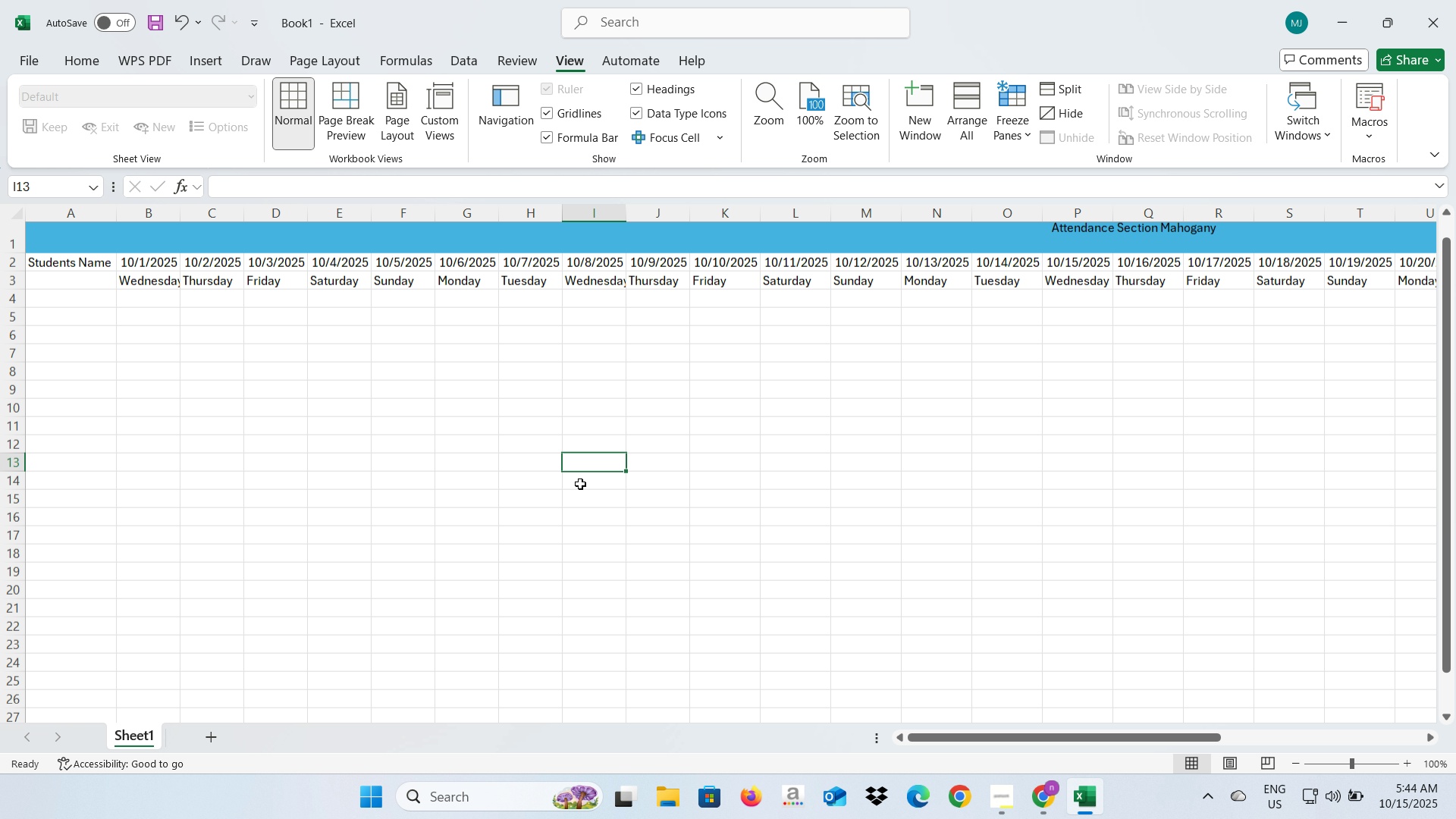 
scroll: coordinate [849, 336], scroll_direction: up, amount: 10.0
 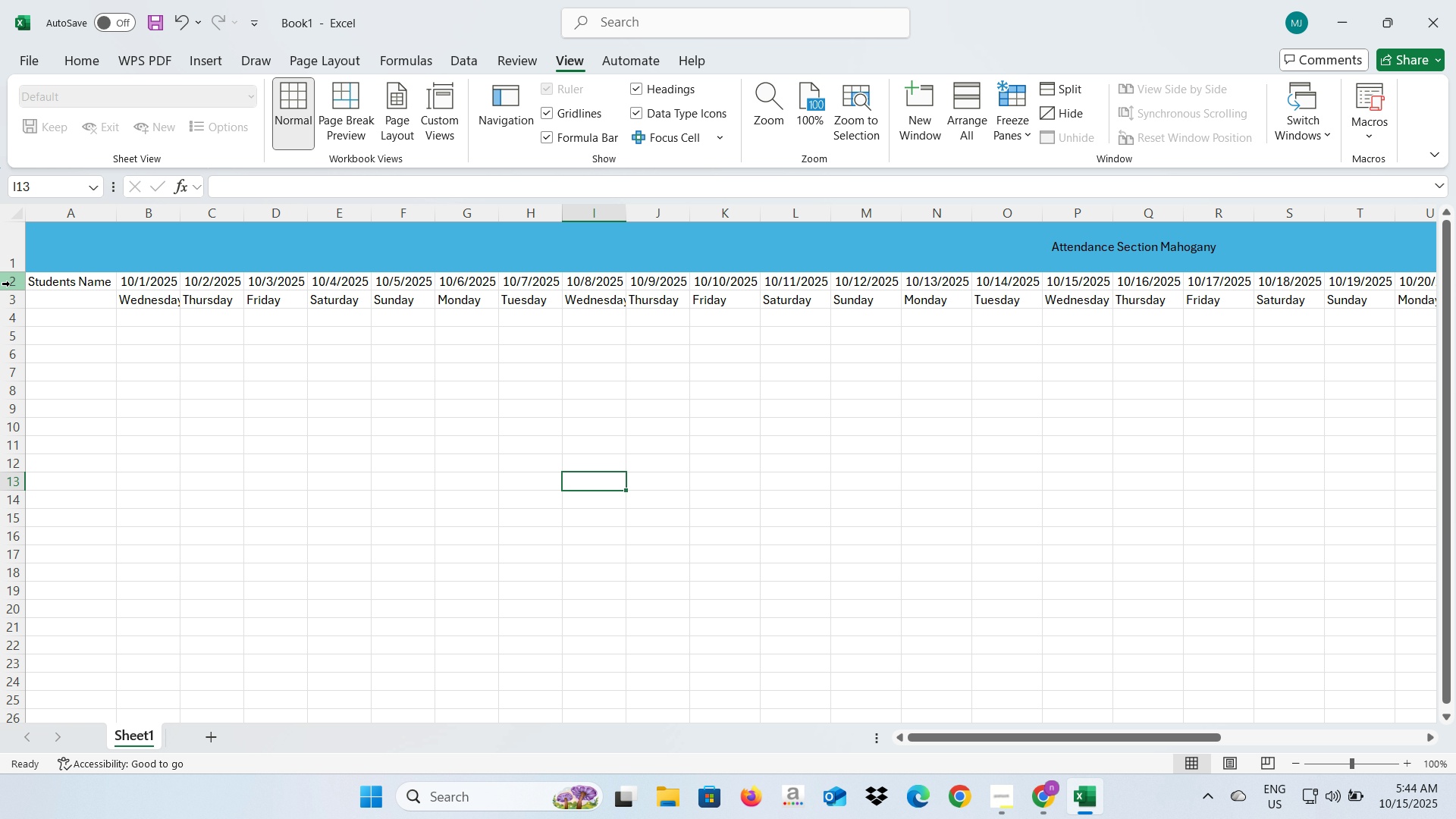 
left_click([11, 261])
 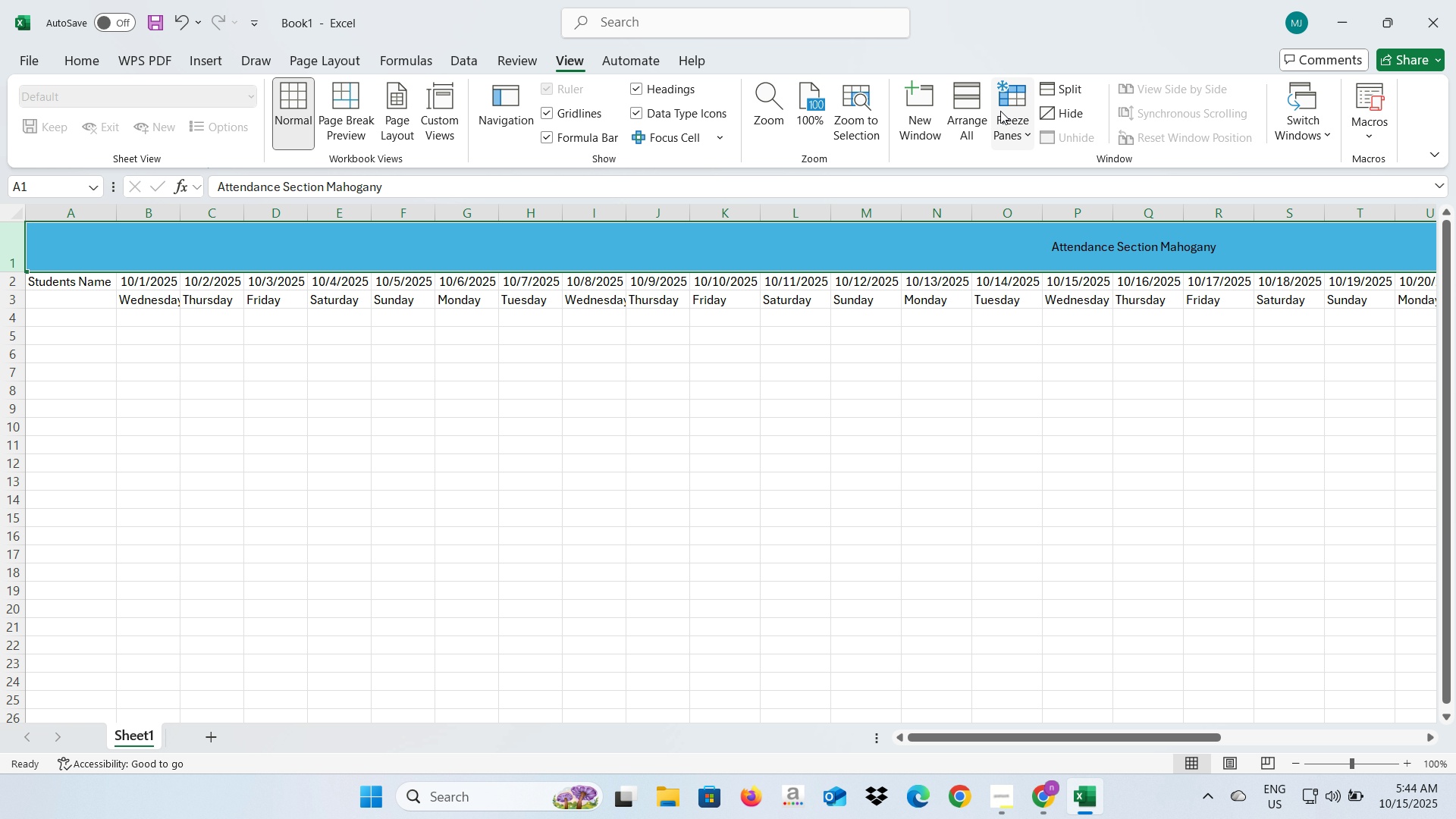 
left_click([1000, 111])
 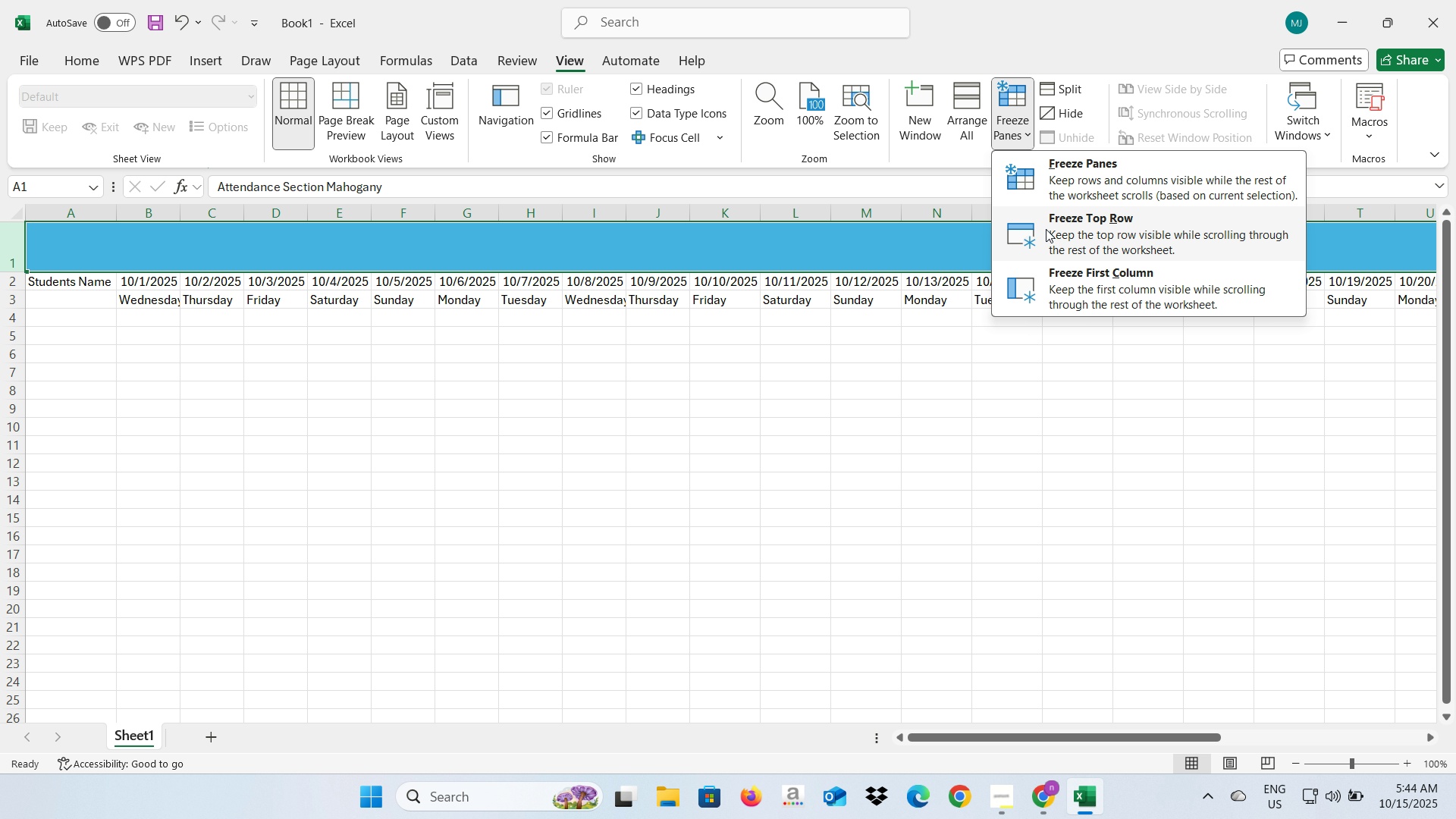 
left_click([1046, 229])
 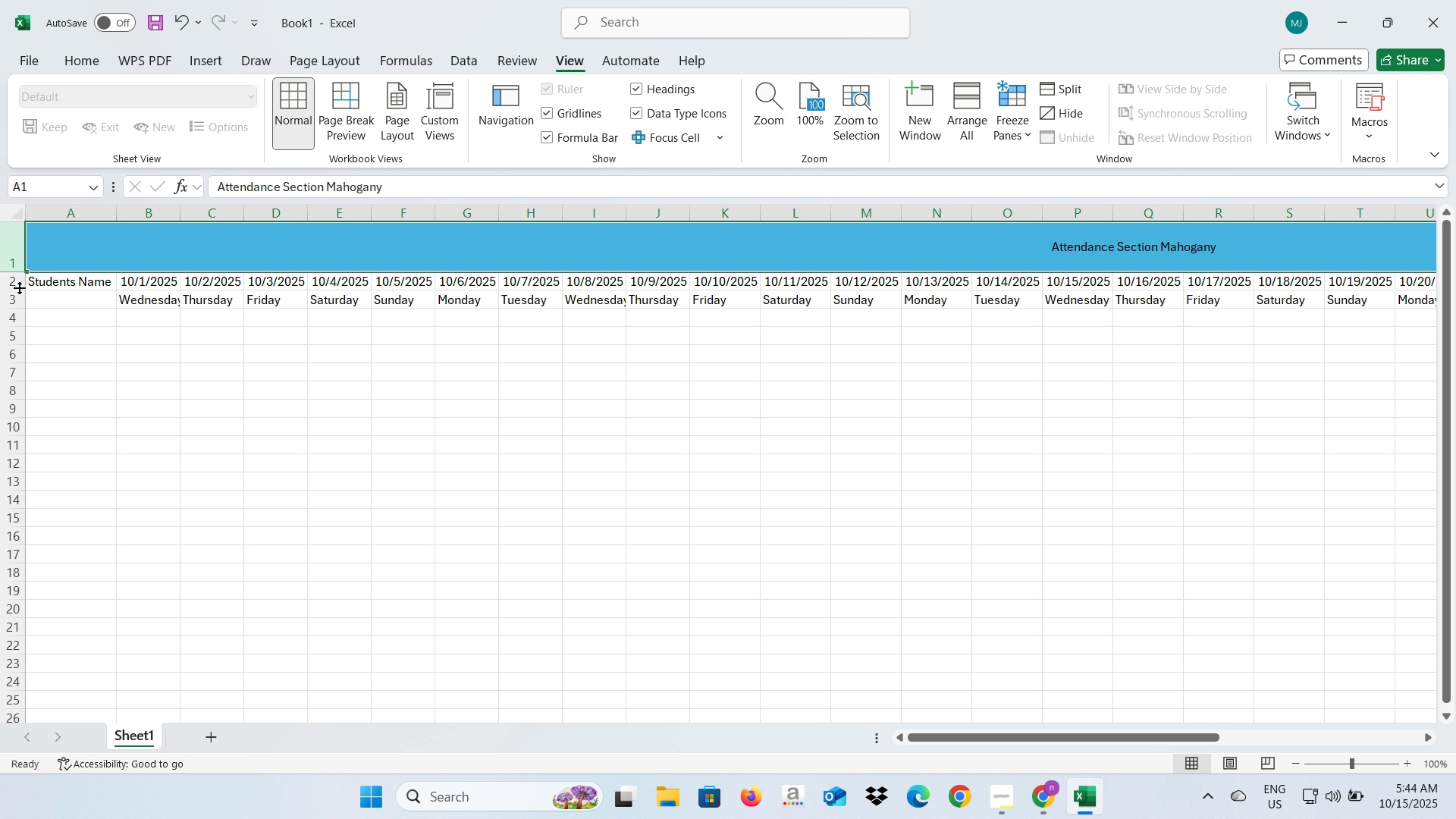 
scroll: coordinate [392, 416], scroll_direction: up, amount: 3.0
 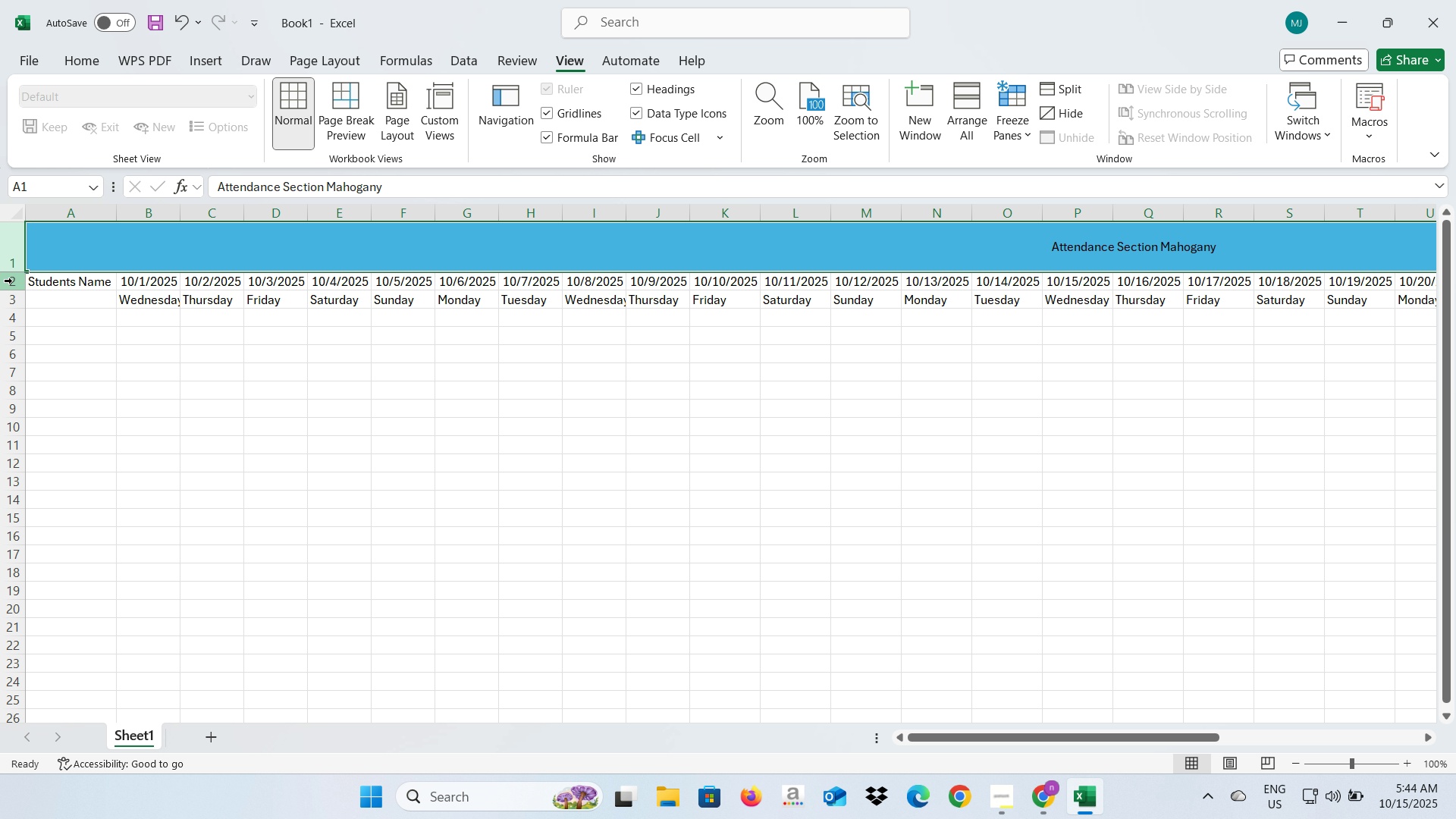 
left_click([12, 281])
 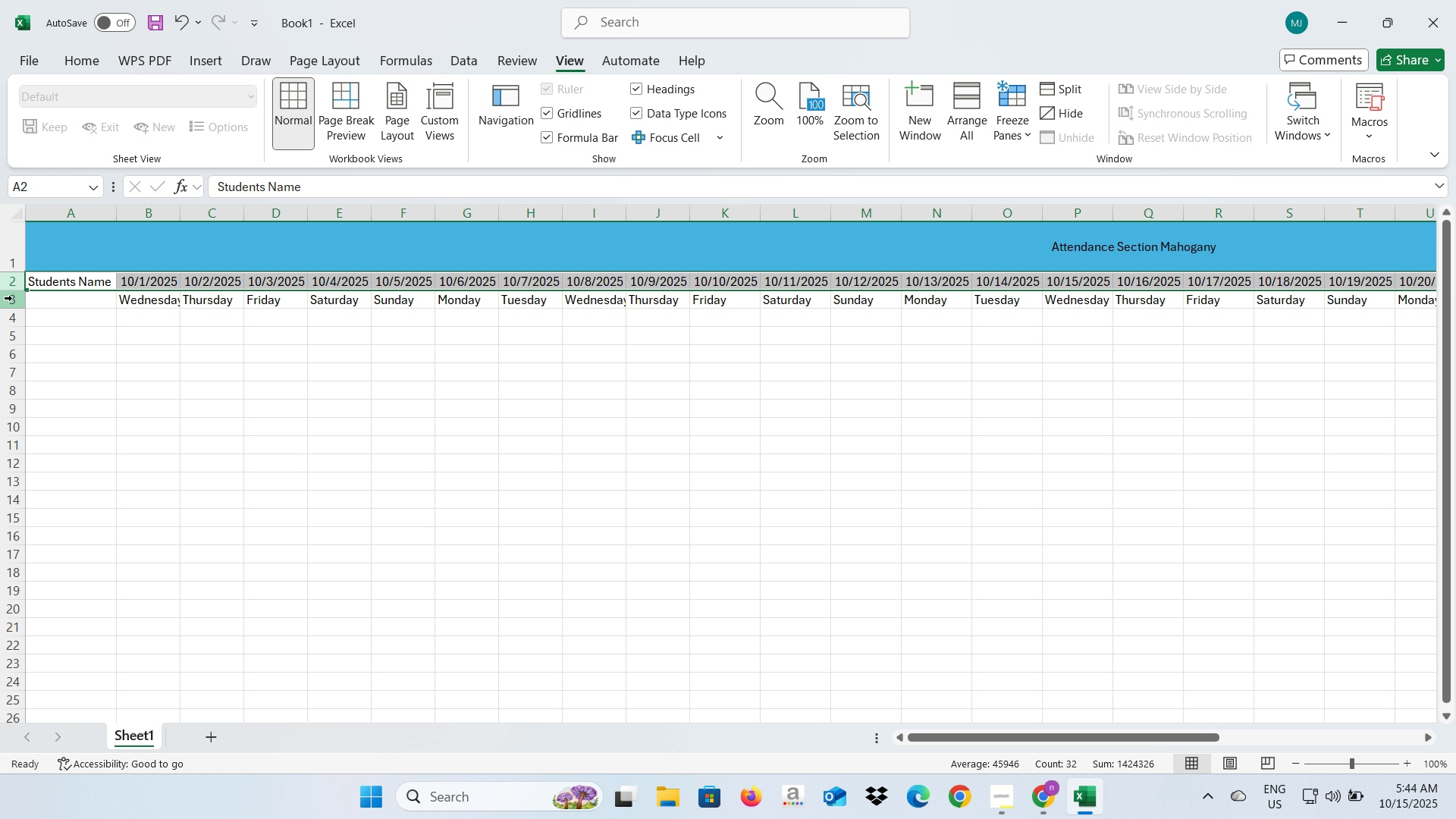 
left_click_drag(start_coordinate=[12, 300], to_coordinate=[12, 289])
 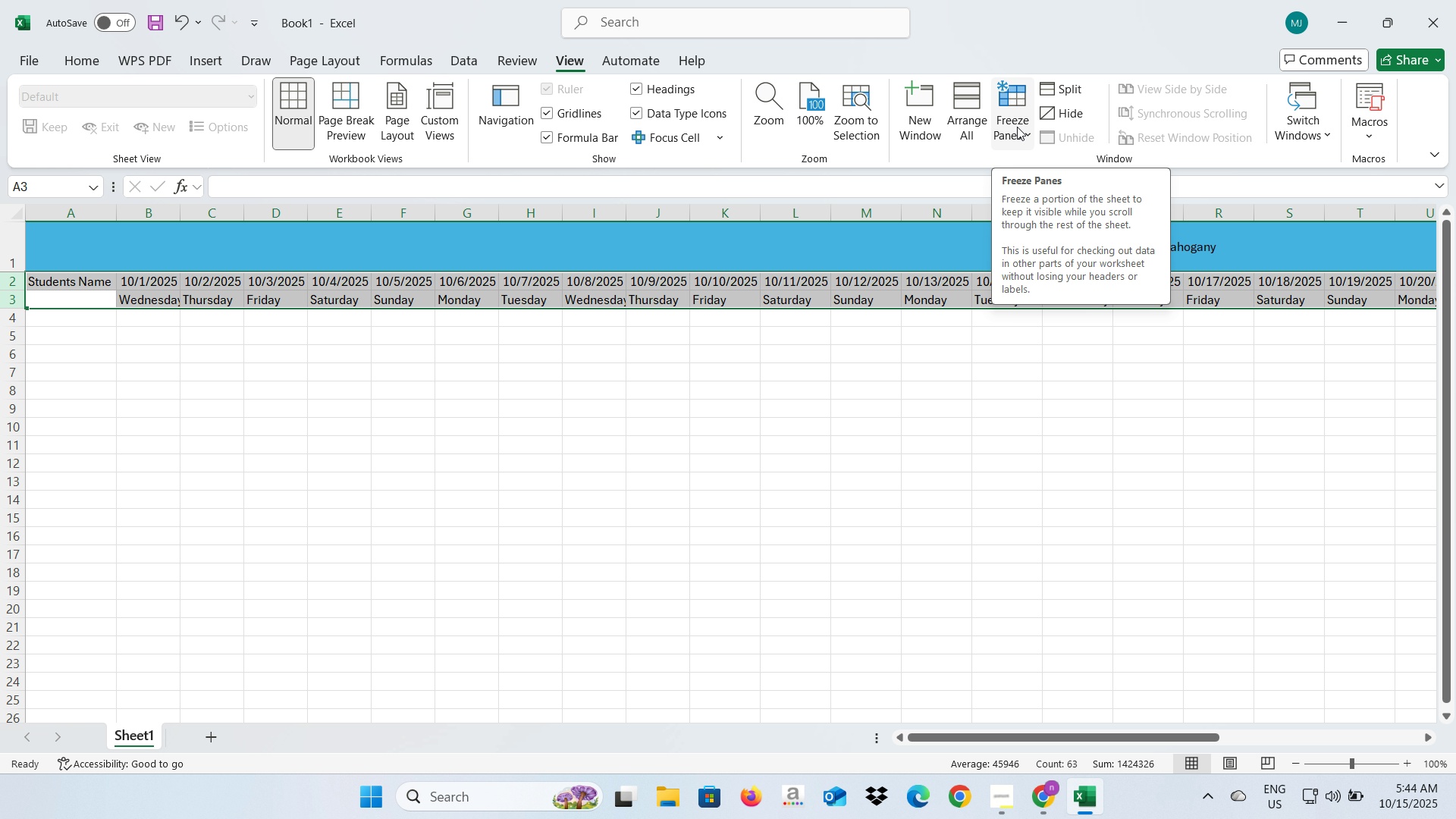 
left_click([1024, 136])
 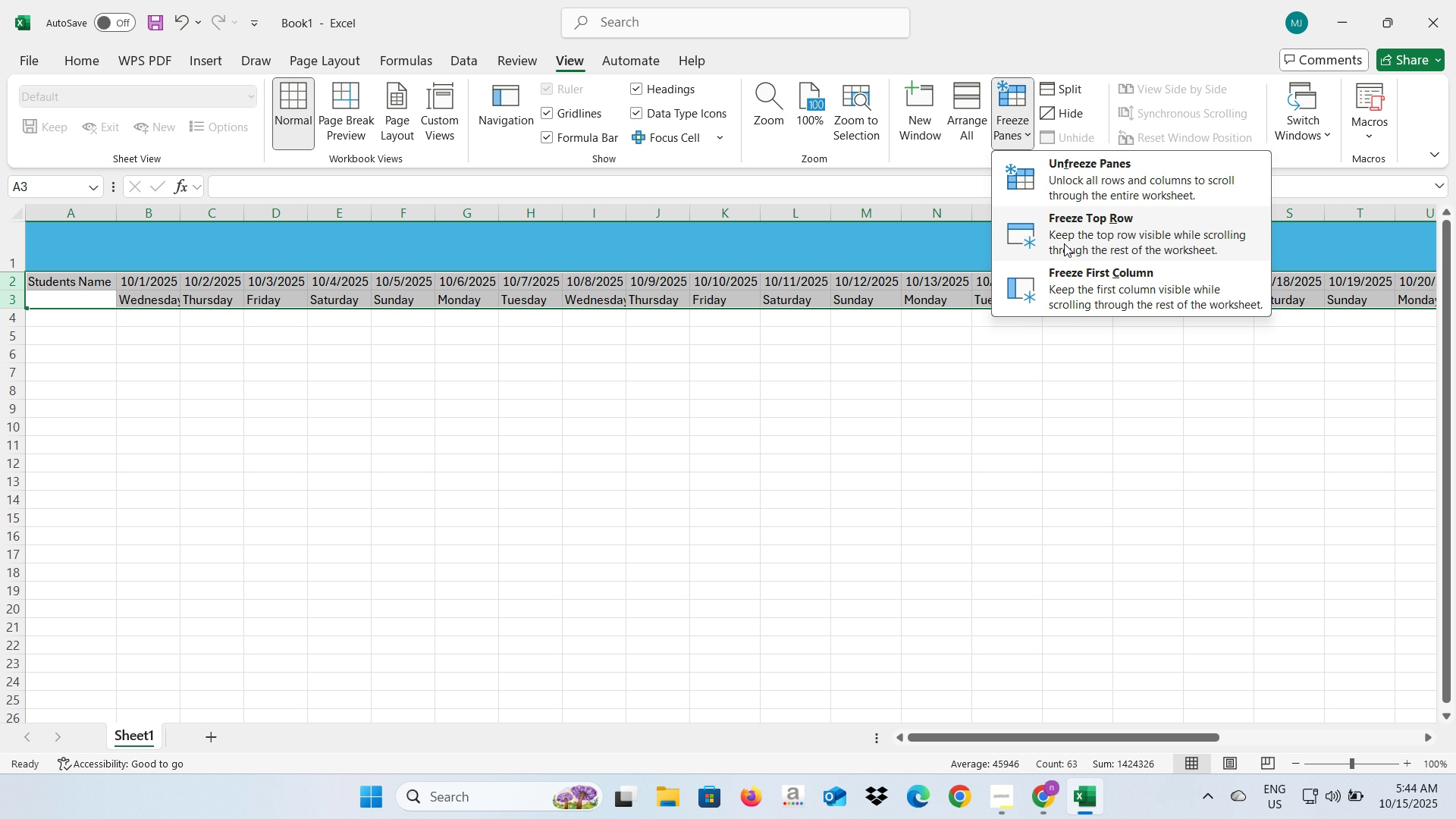 
wait(10.22)
 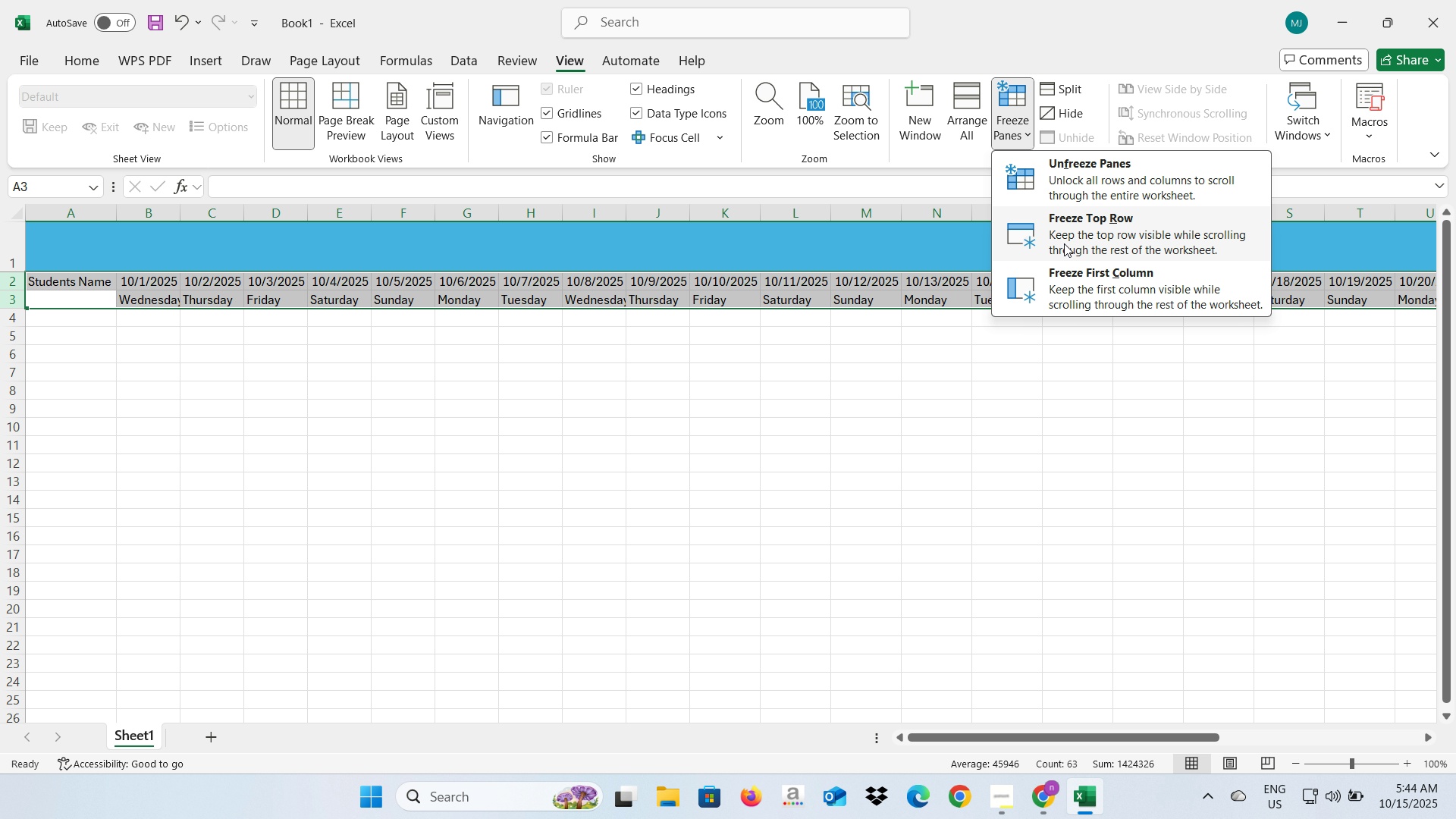 
right_click([1115, 284])
 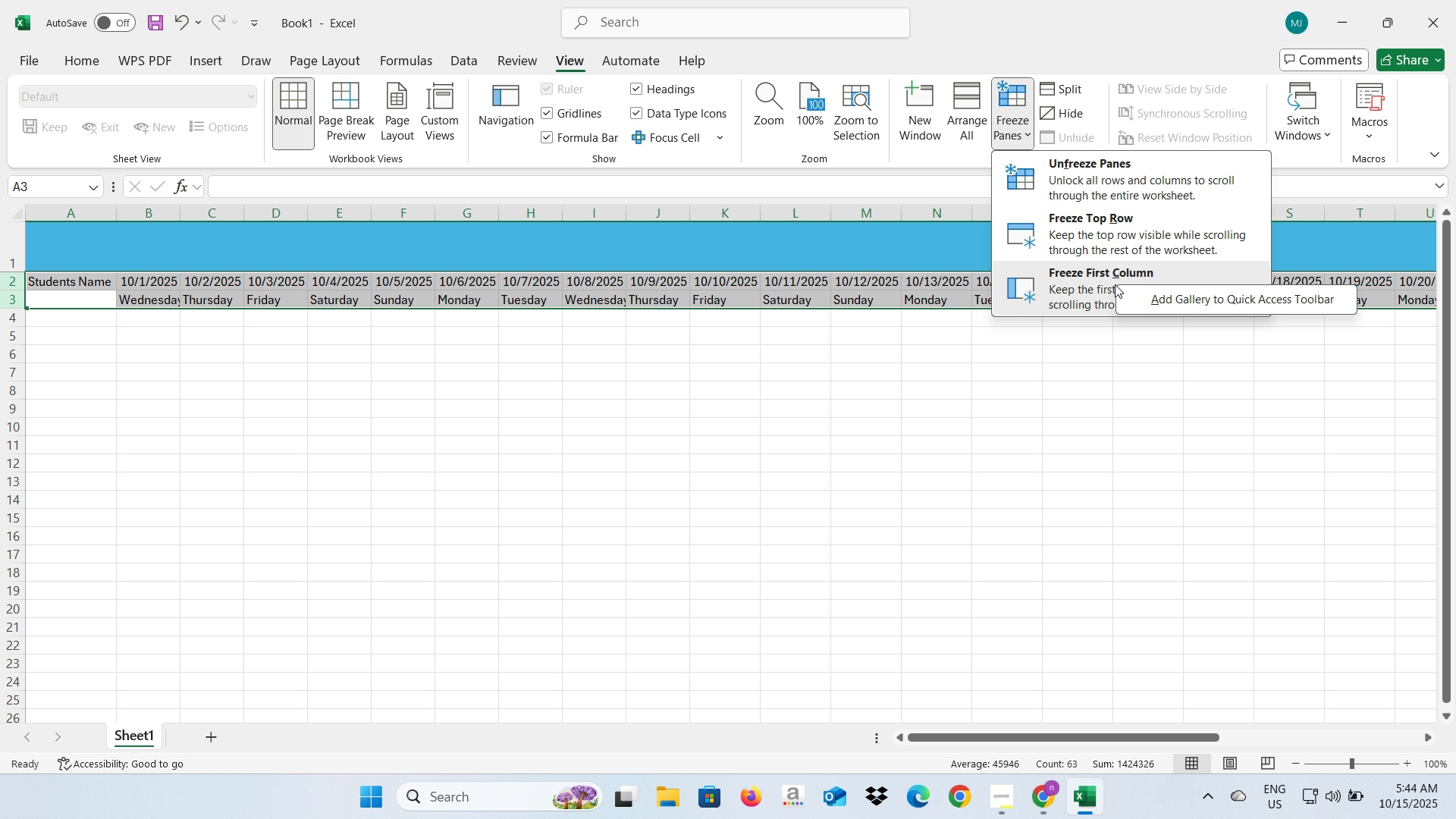 
left_click([1122, 377])
 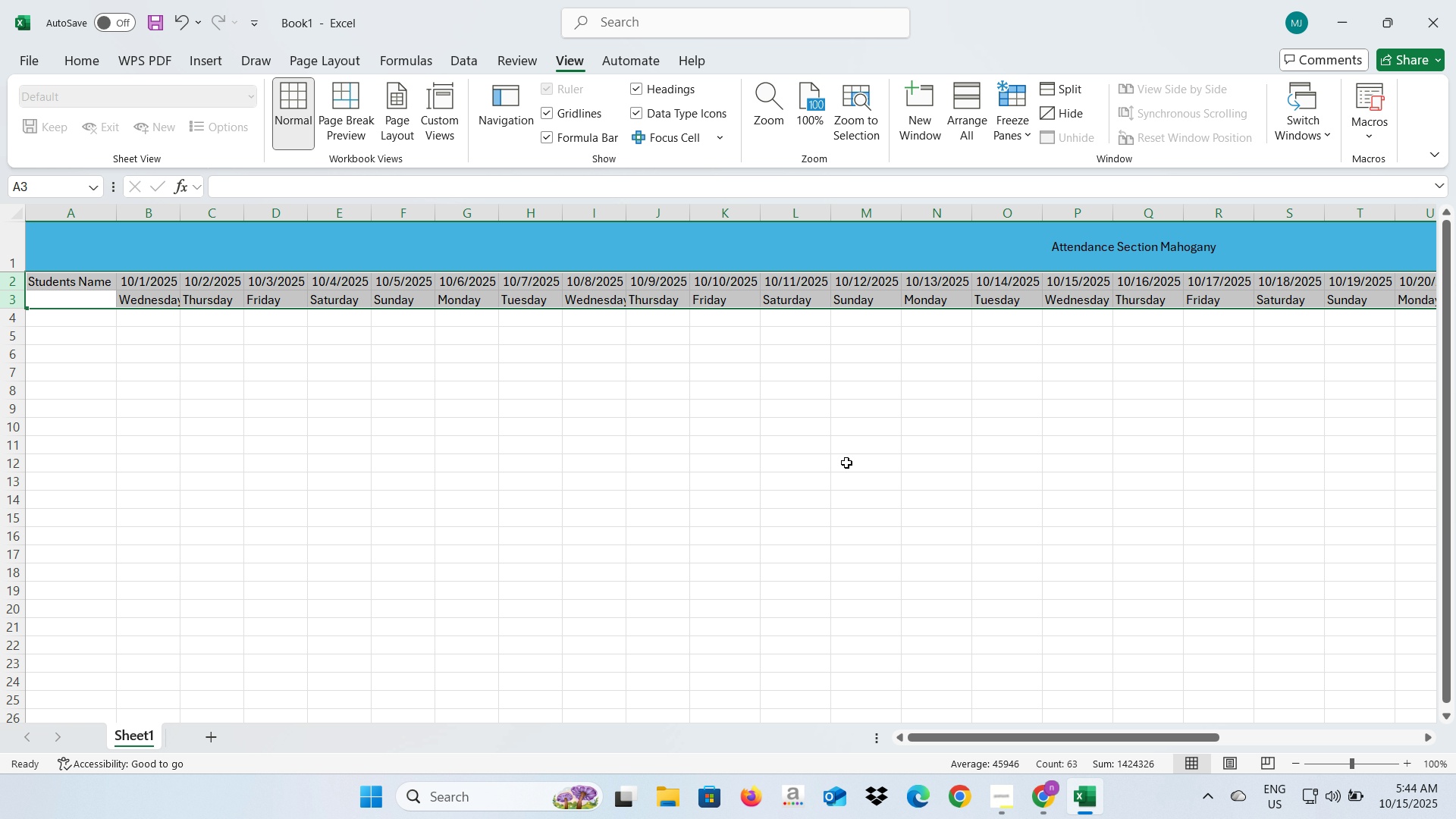 
left_click([844, 476])
 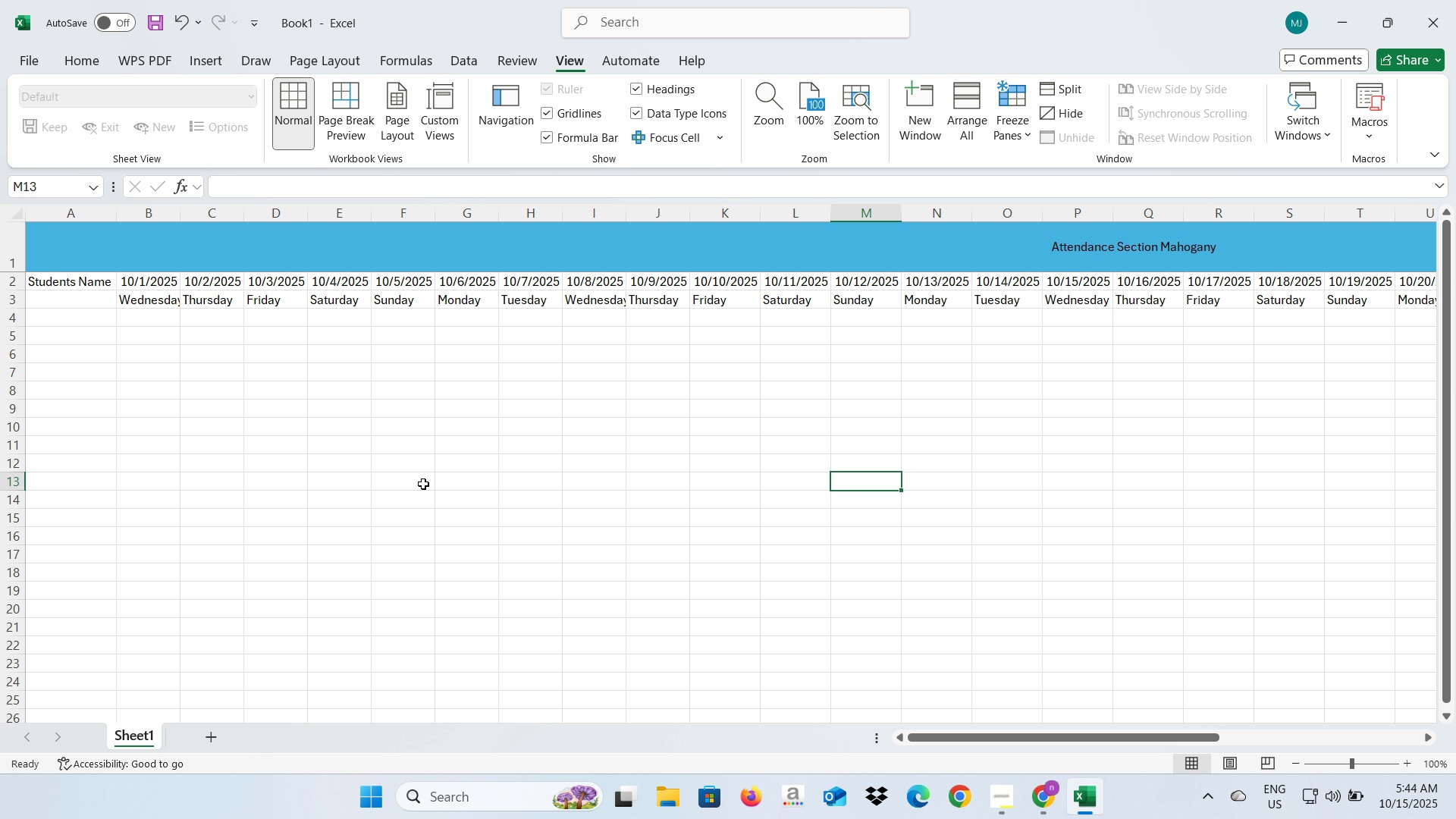 
scroll: coordinate [423, 484], scroll_direction: up, amount: 5.0
 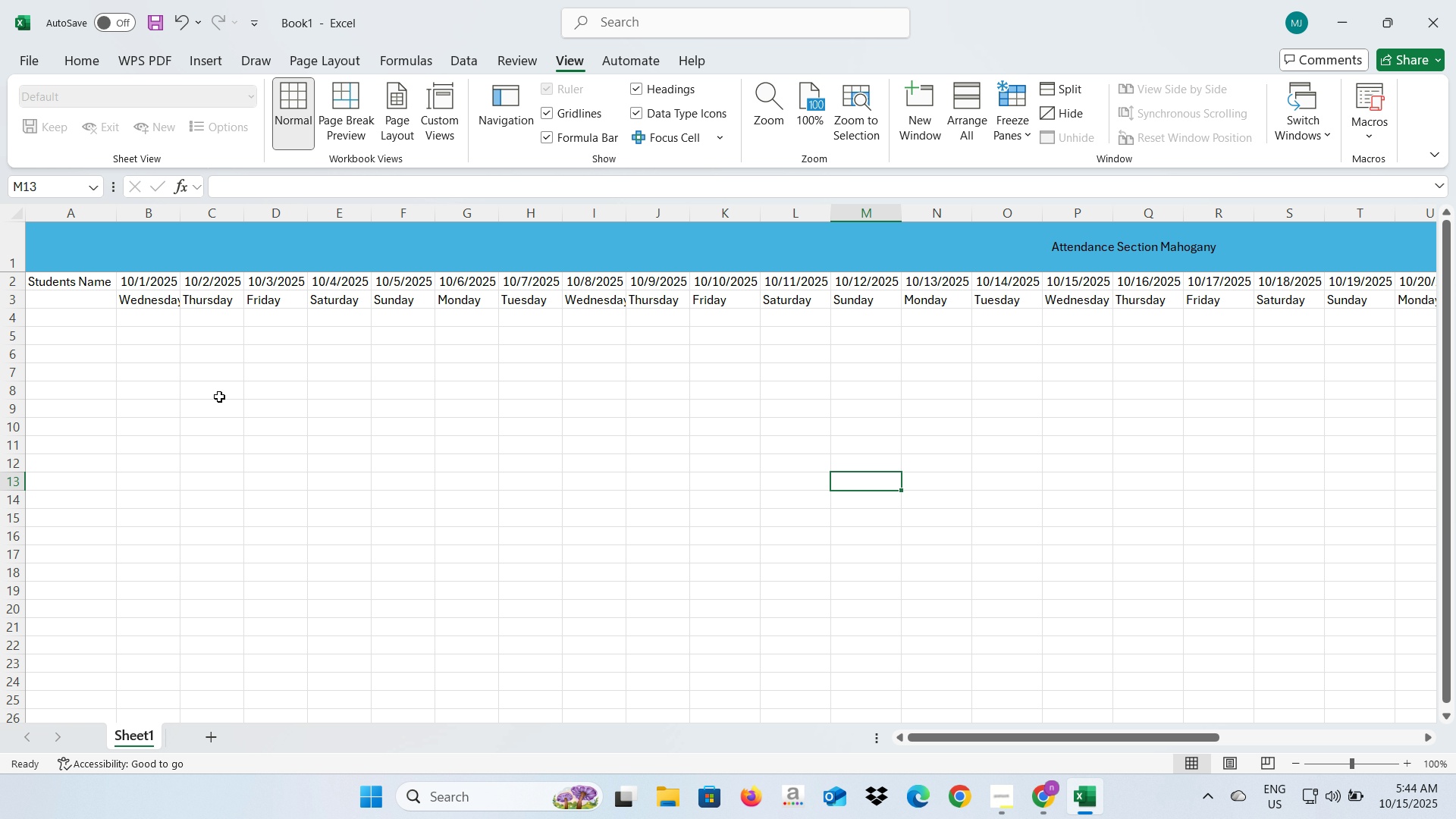 
left_click([219, 397])
 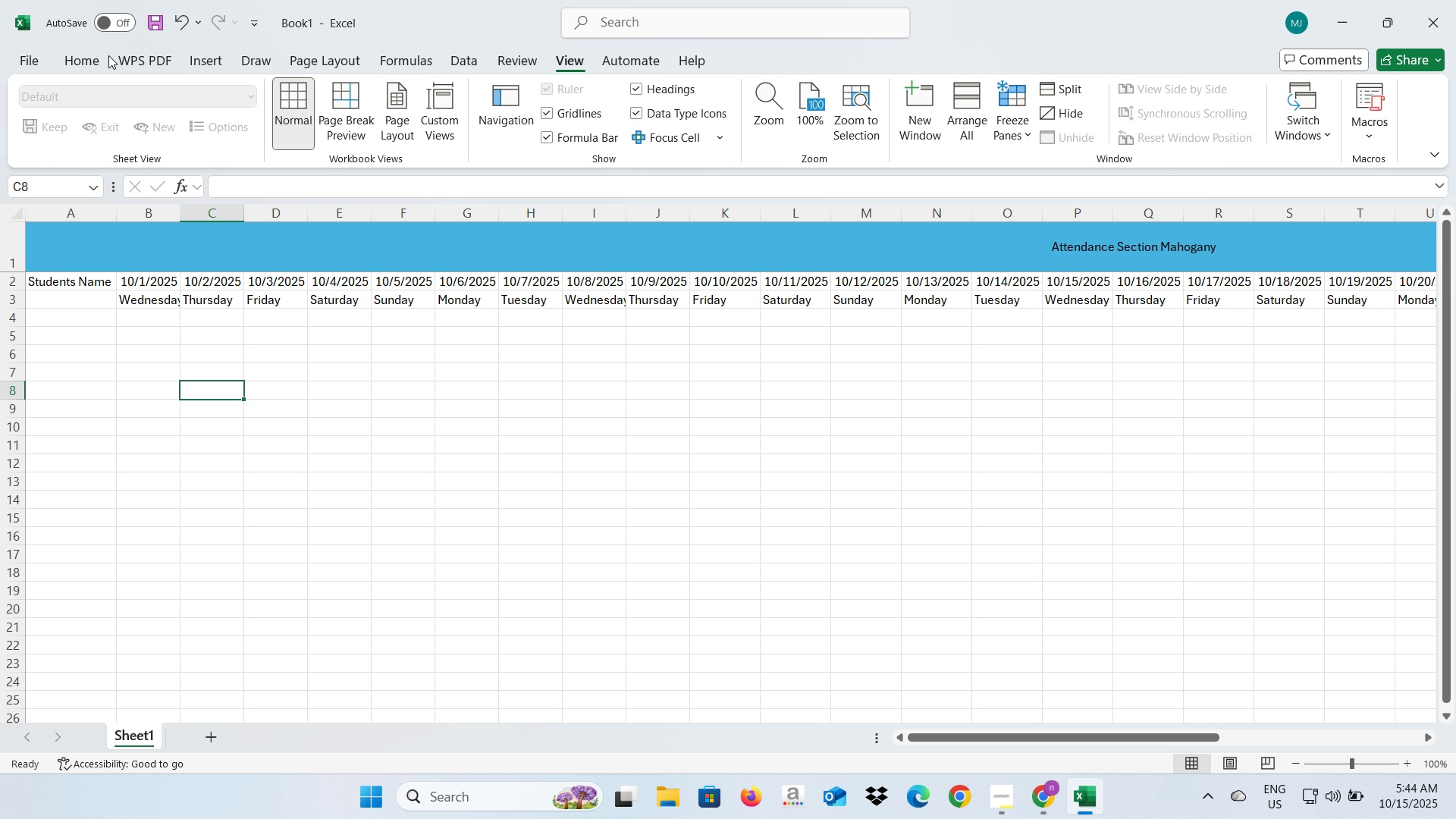 
left_click([95, 55])
 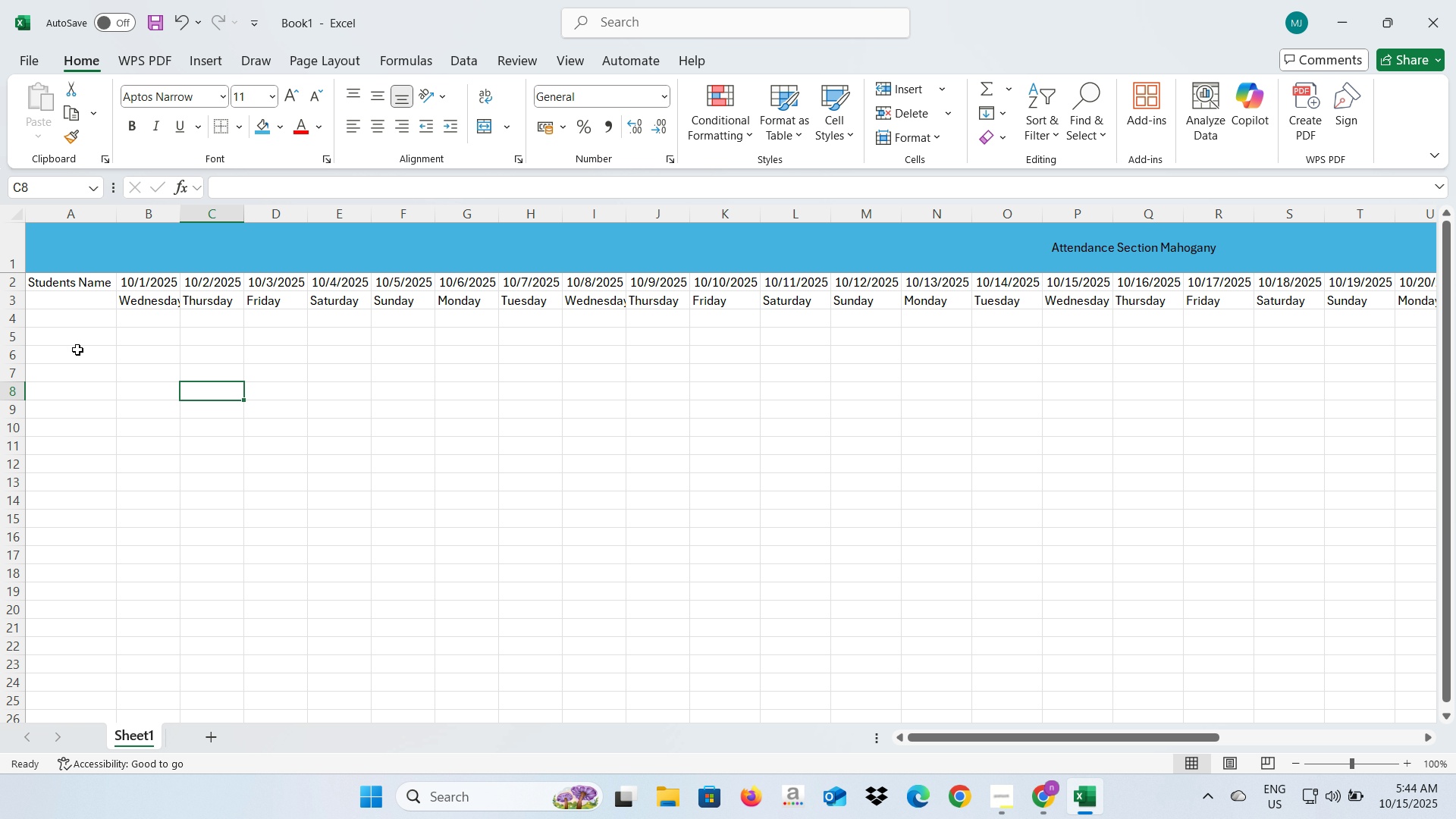 
left_click([77, 350])
 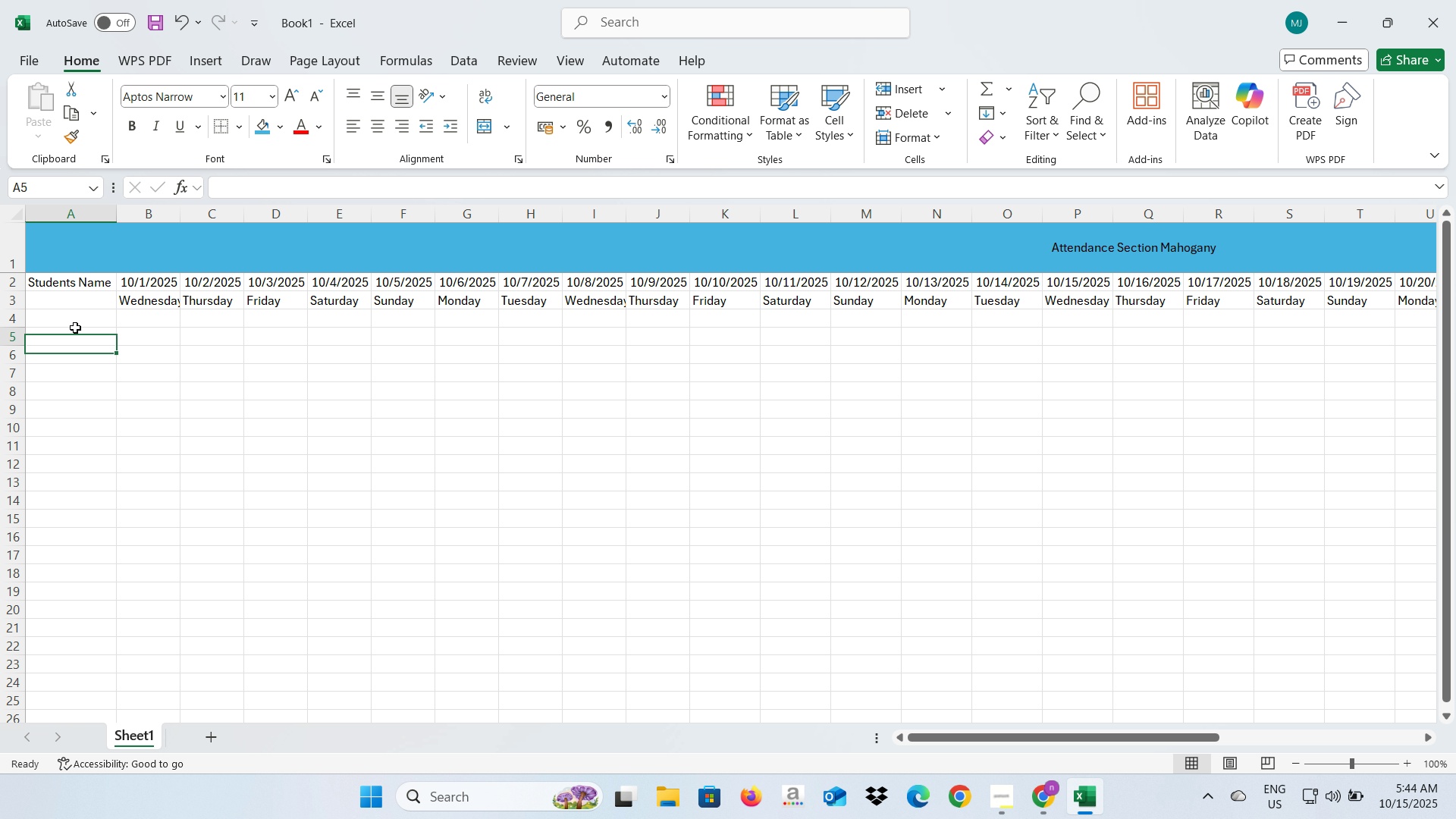 
left_click([75, 328])
 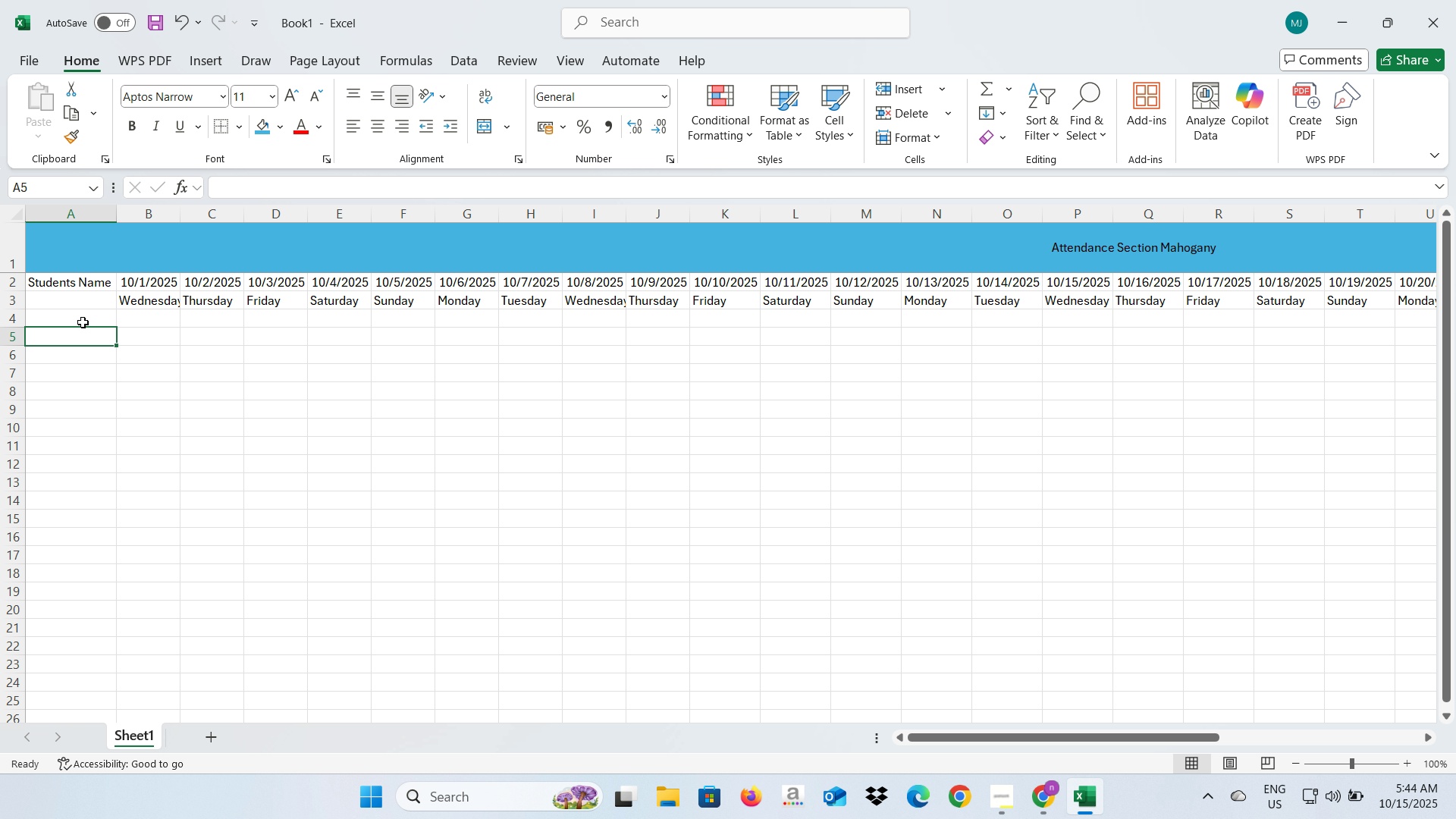 
left_click([83, 316])
 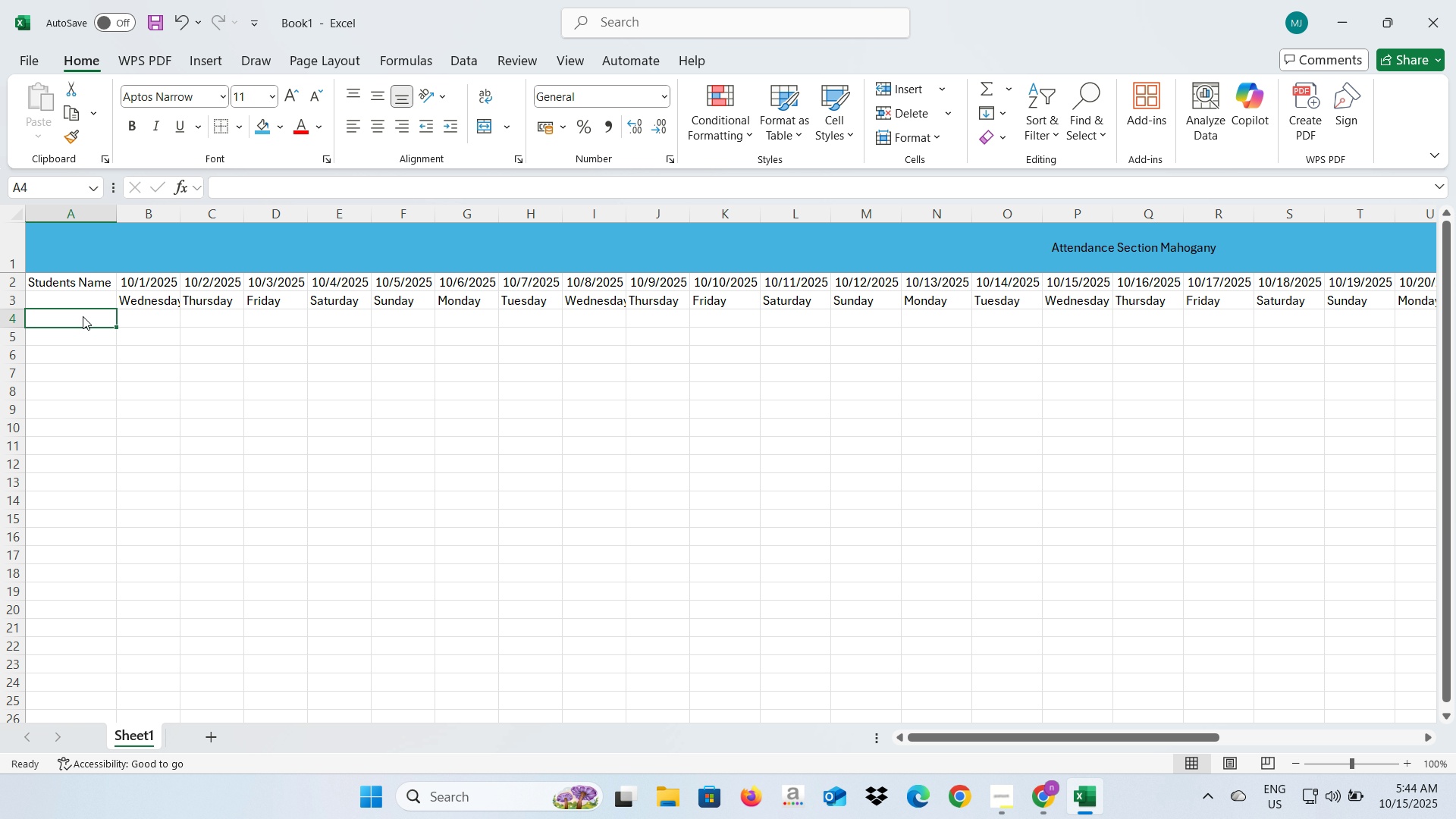 
key(Alt+AltLeft)
 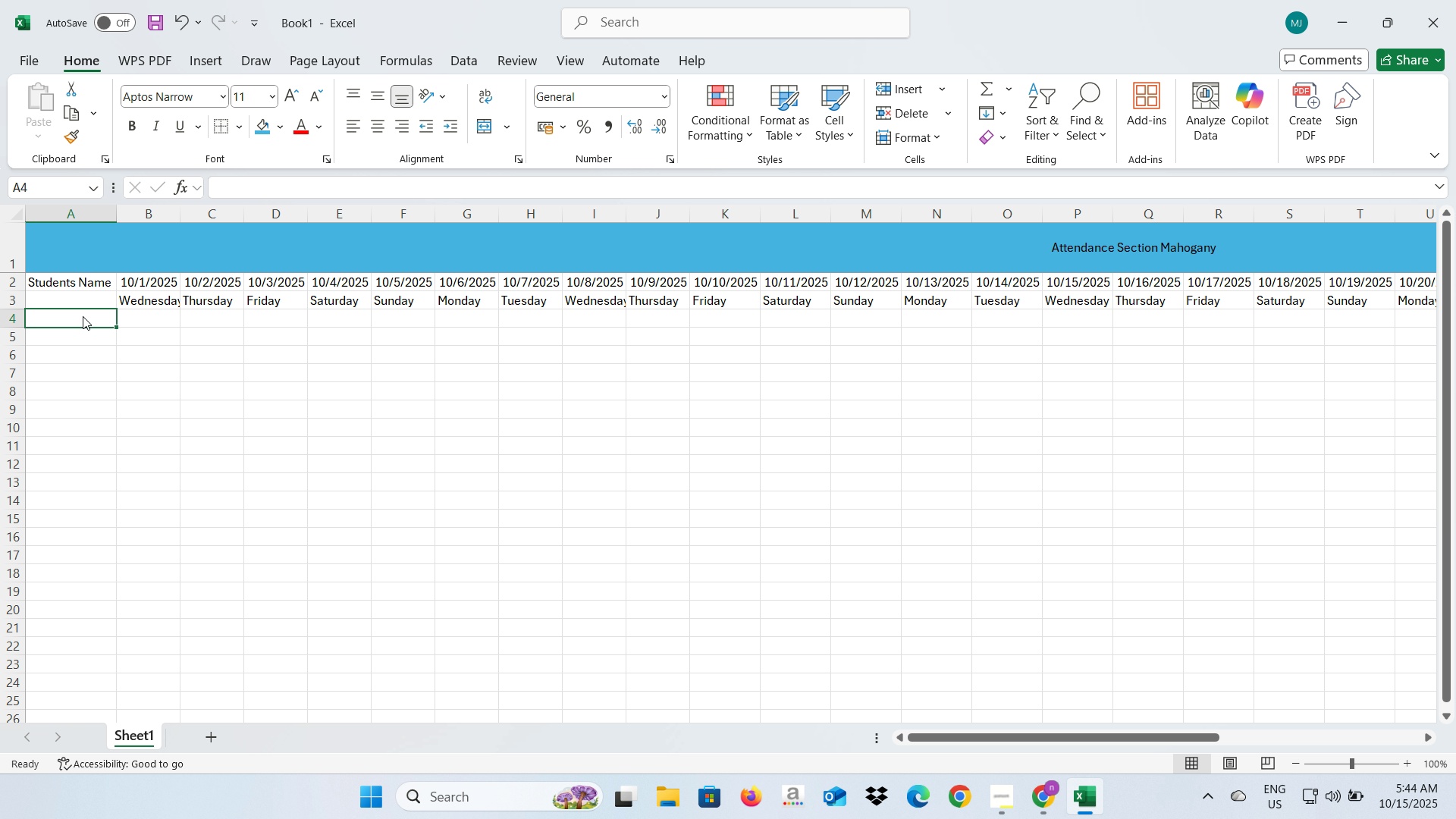 
key(Alt+Tab)